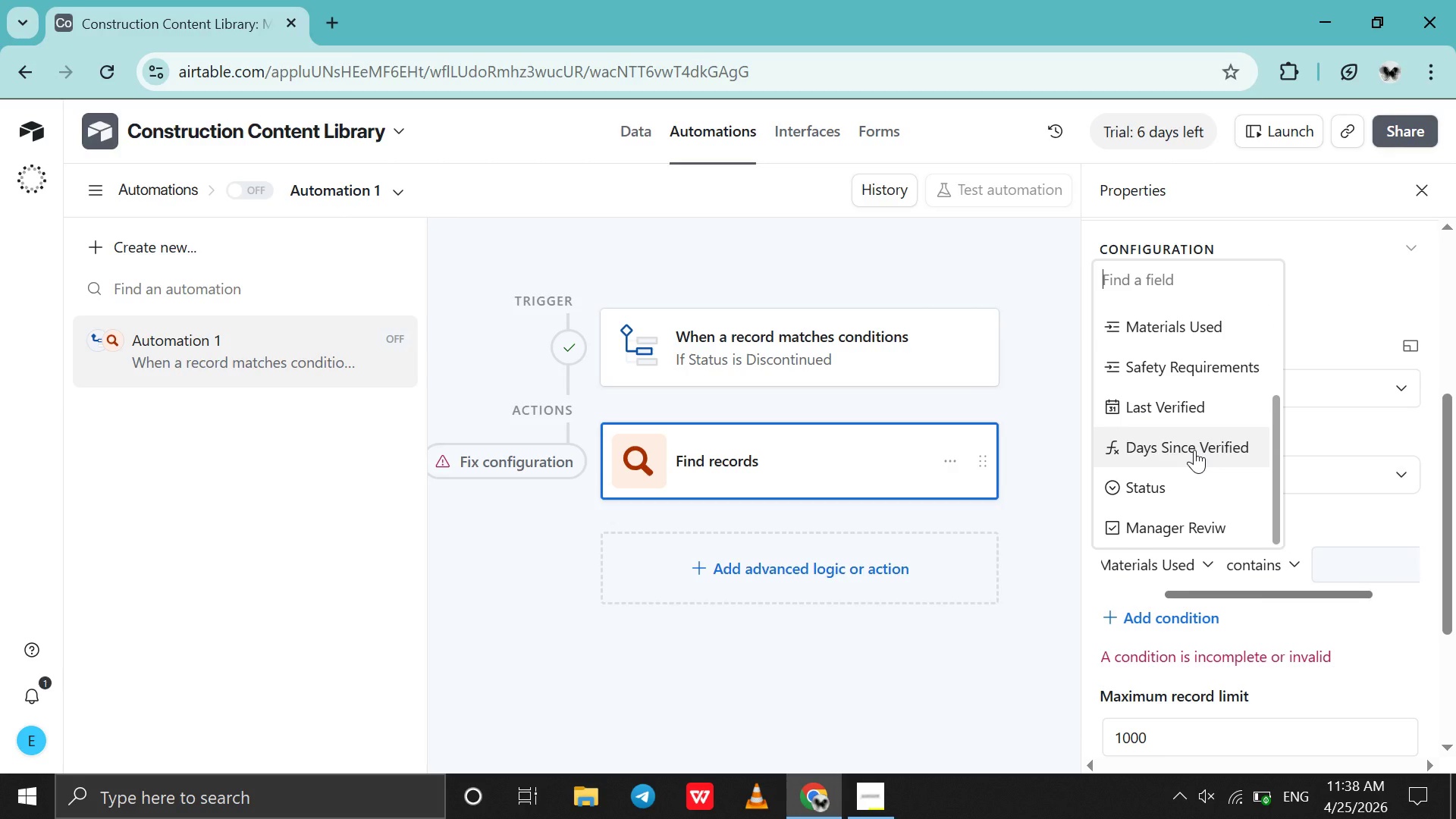 
scroll: coordinate [1210, 461], scroll_direction: up, amount: 7.0
 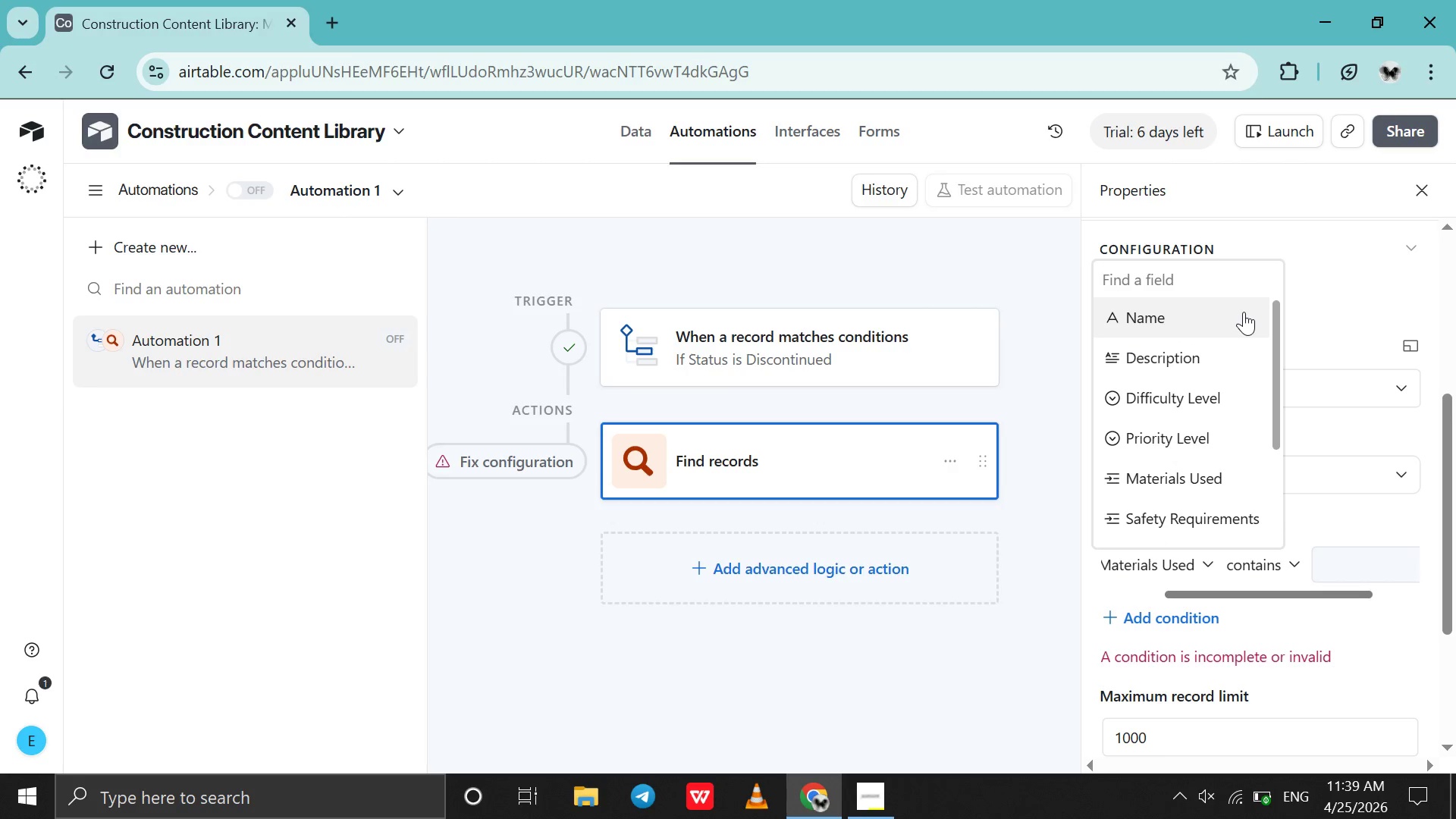 
left_click([1244, 312])
 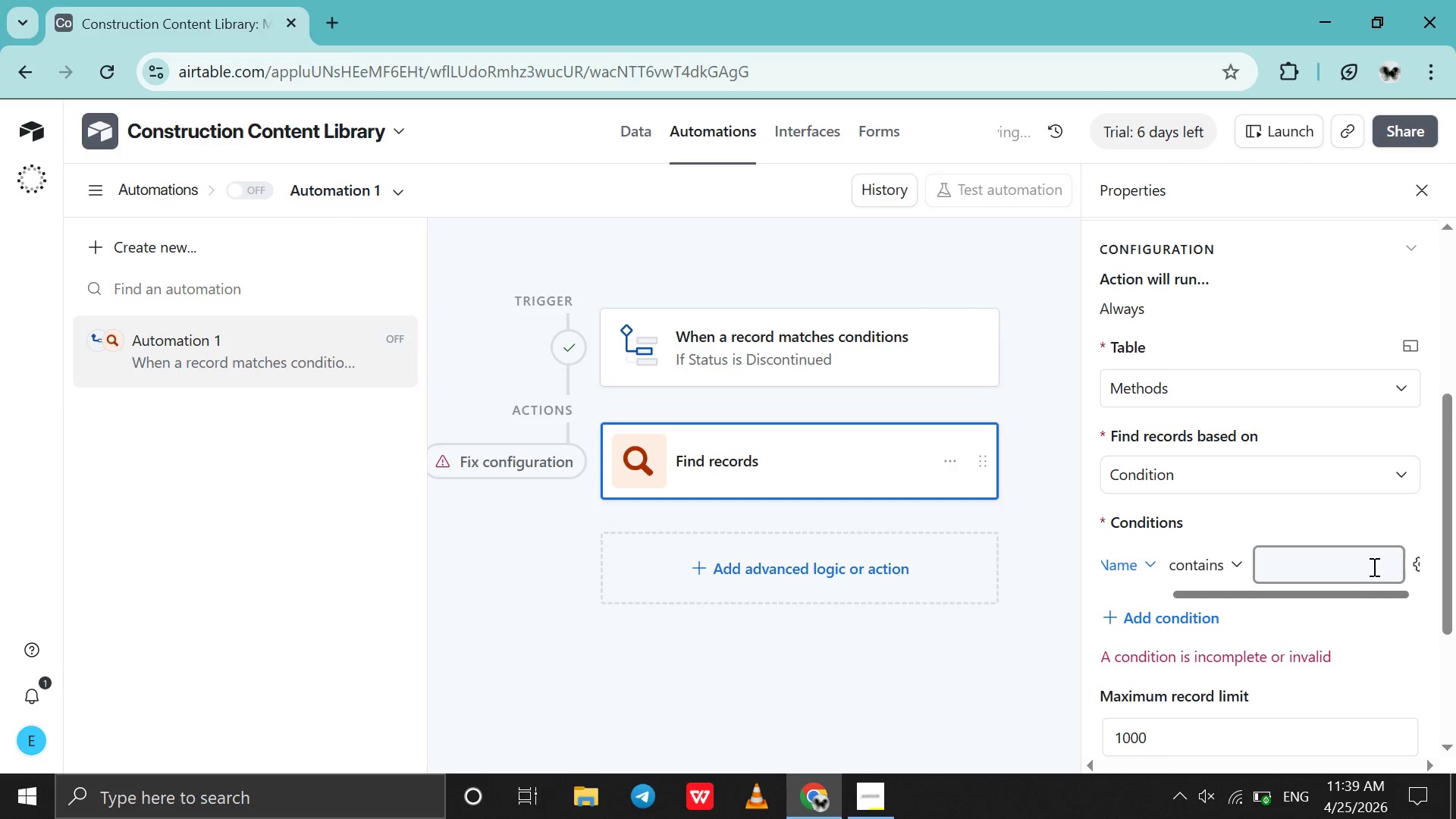 
left_click([1373, 566])
 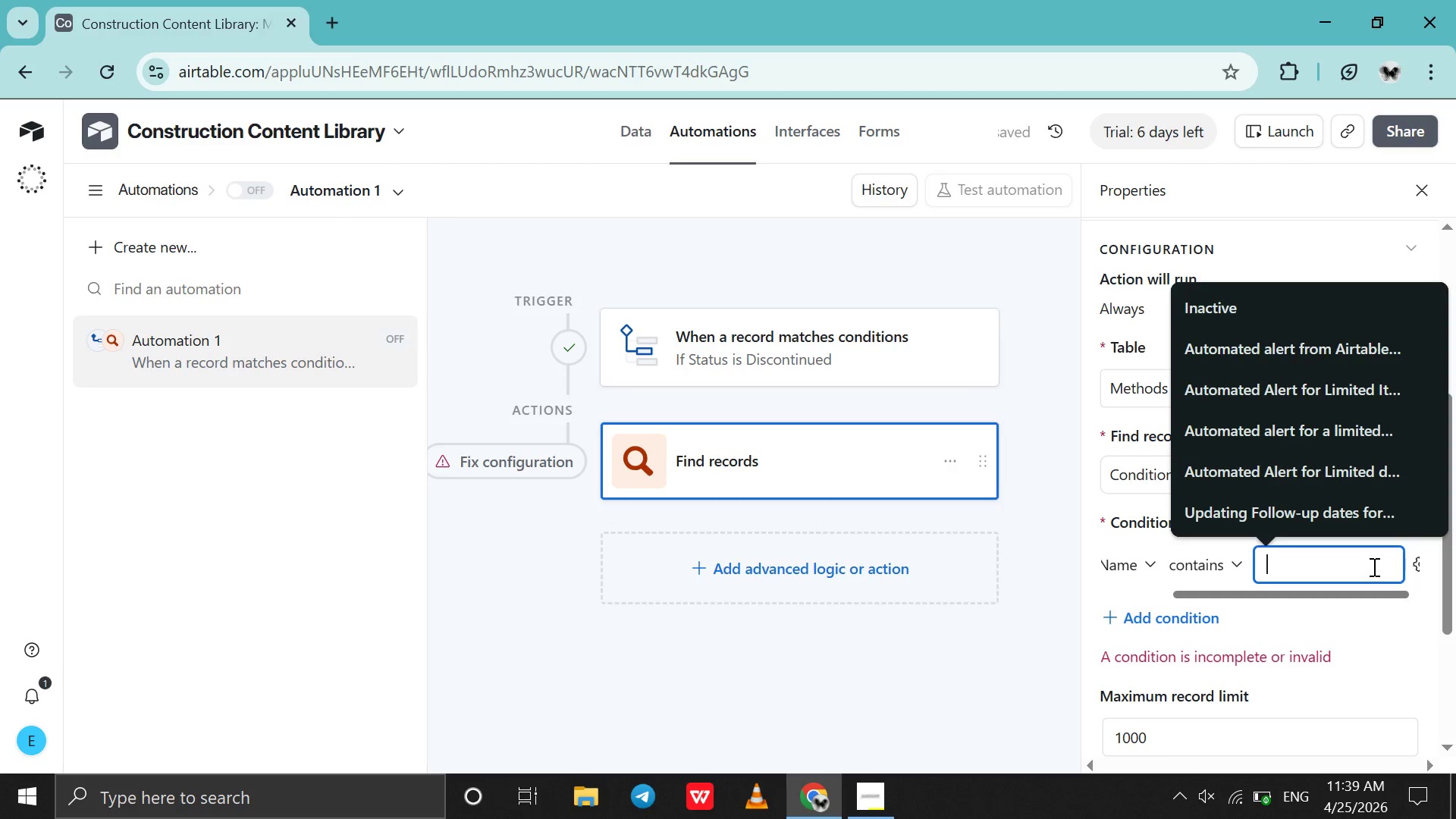 
left_click([1373, 566])
 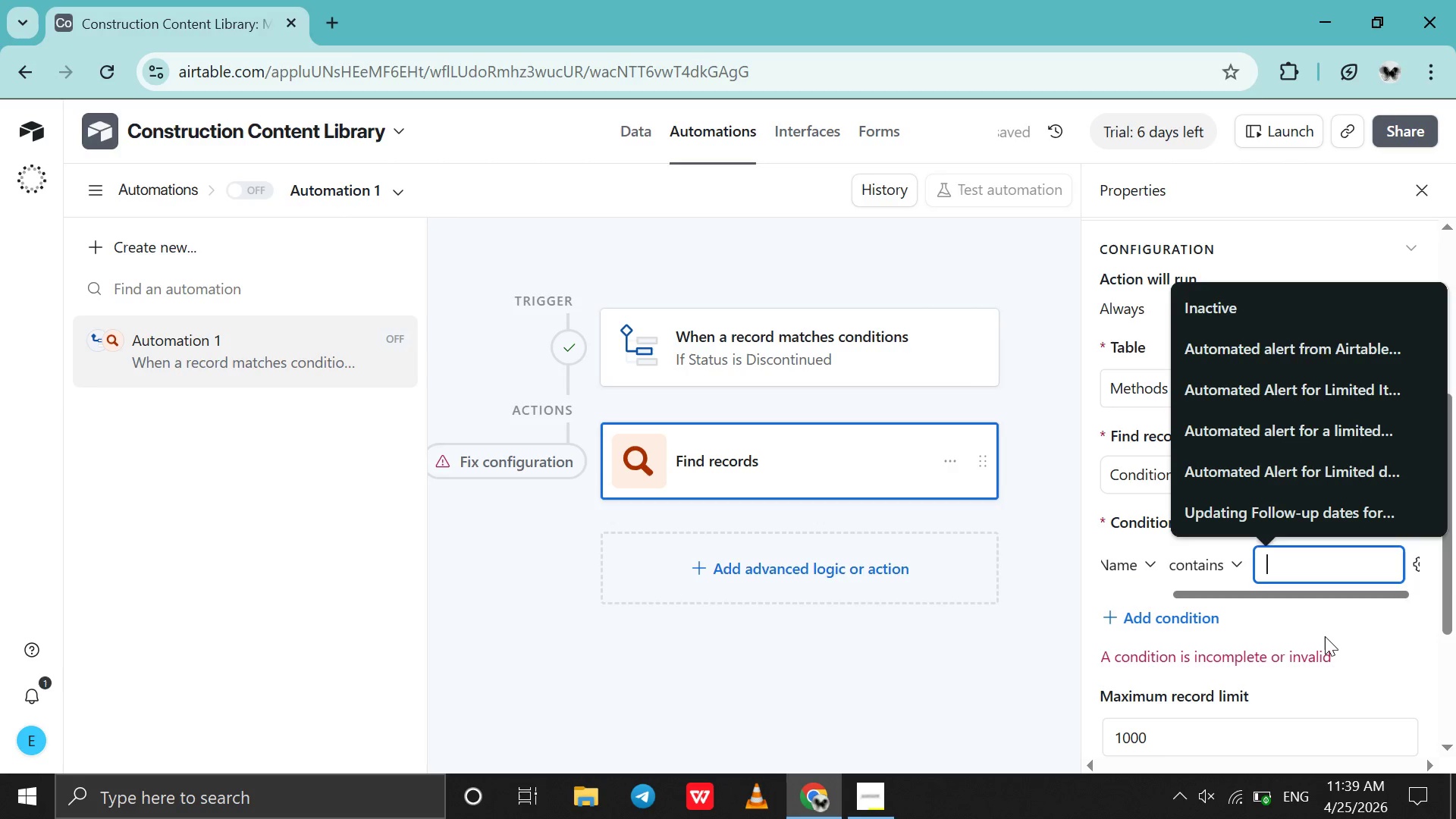 
left_click([1325, 636])
 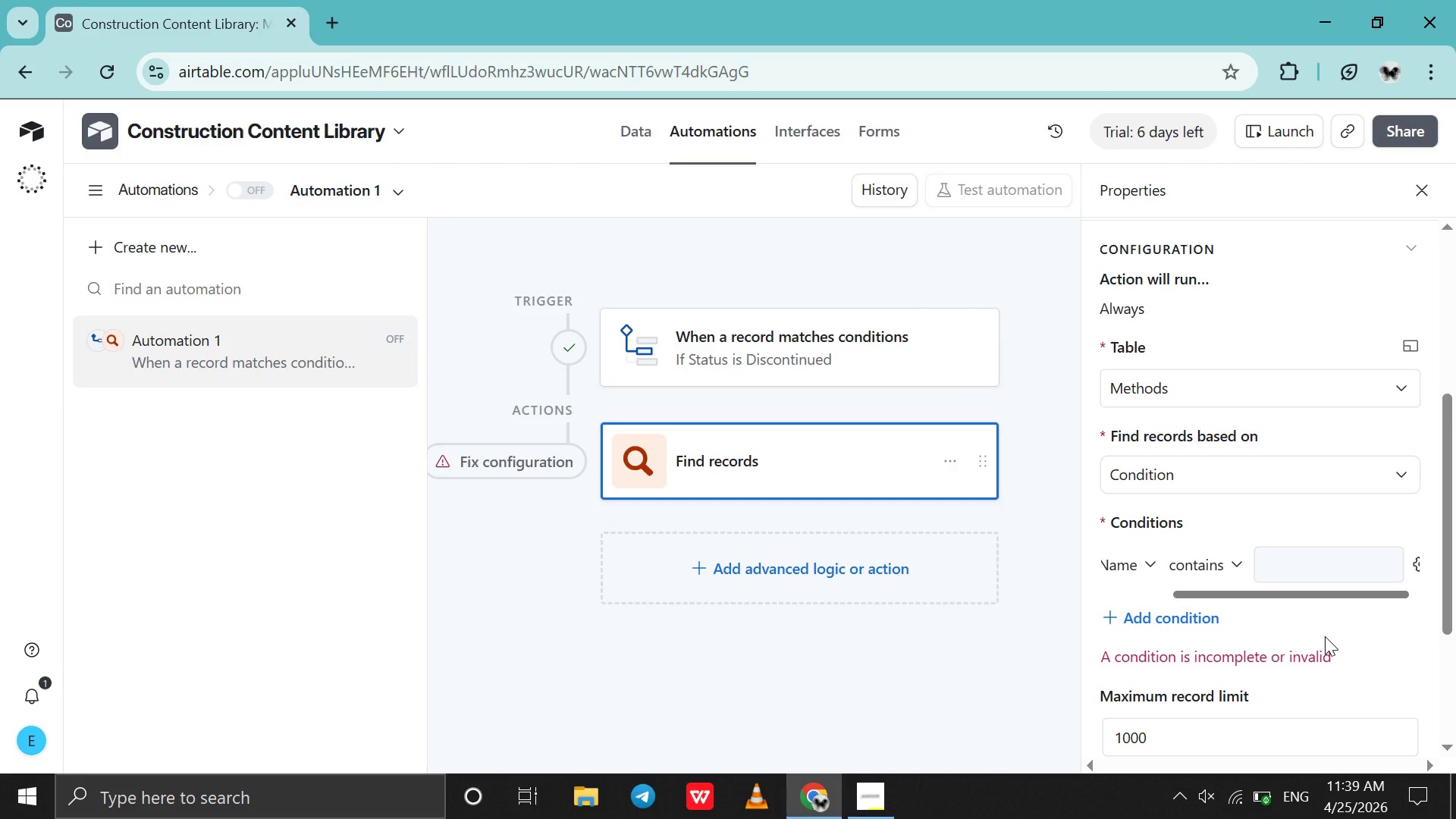 
wait(16.66)
 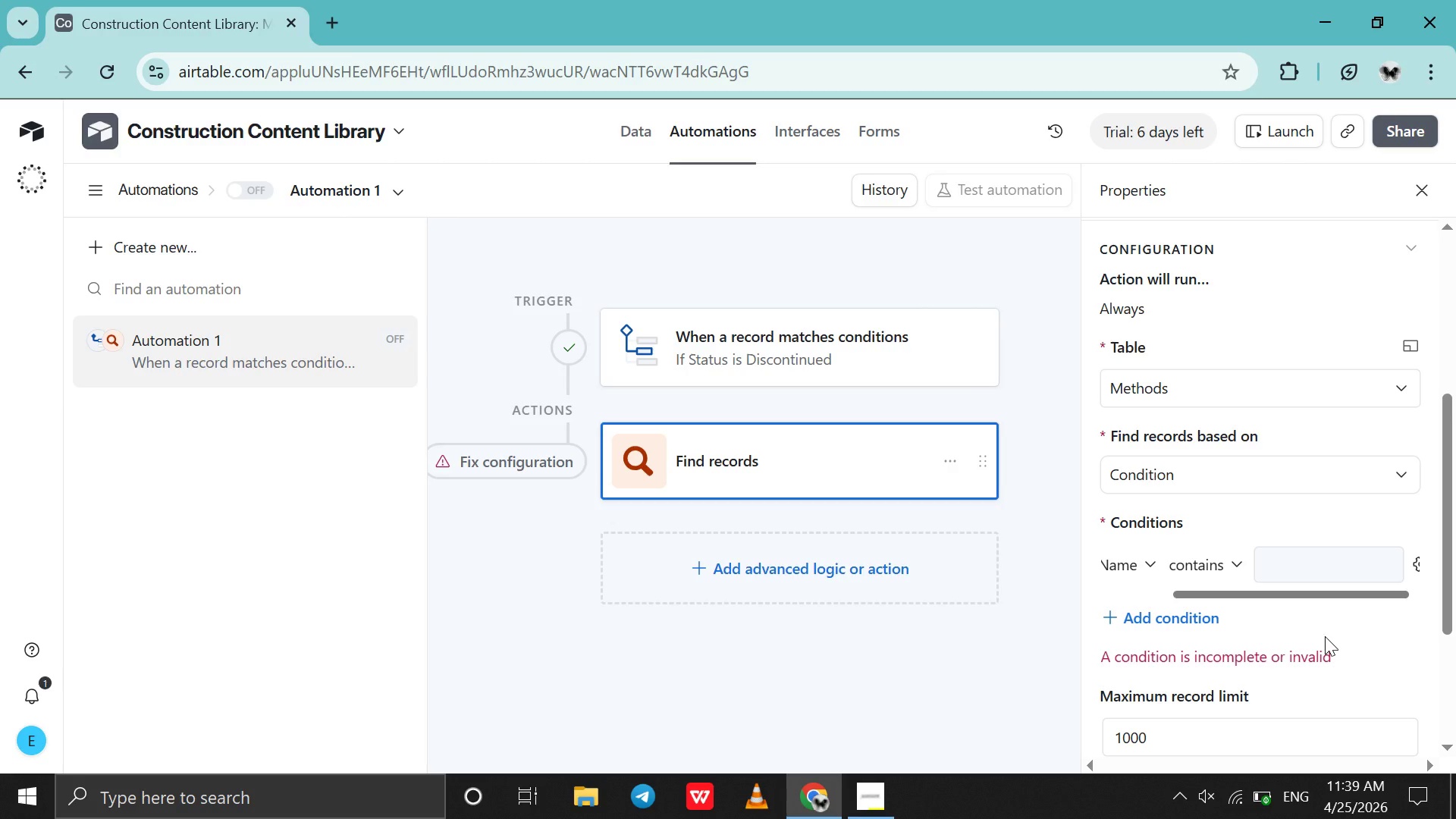 
left_click([1316, 565])
 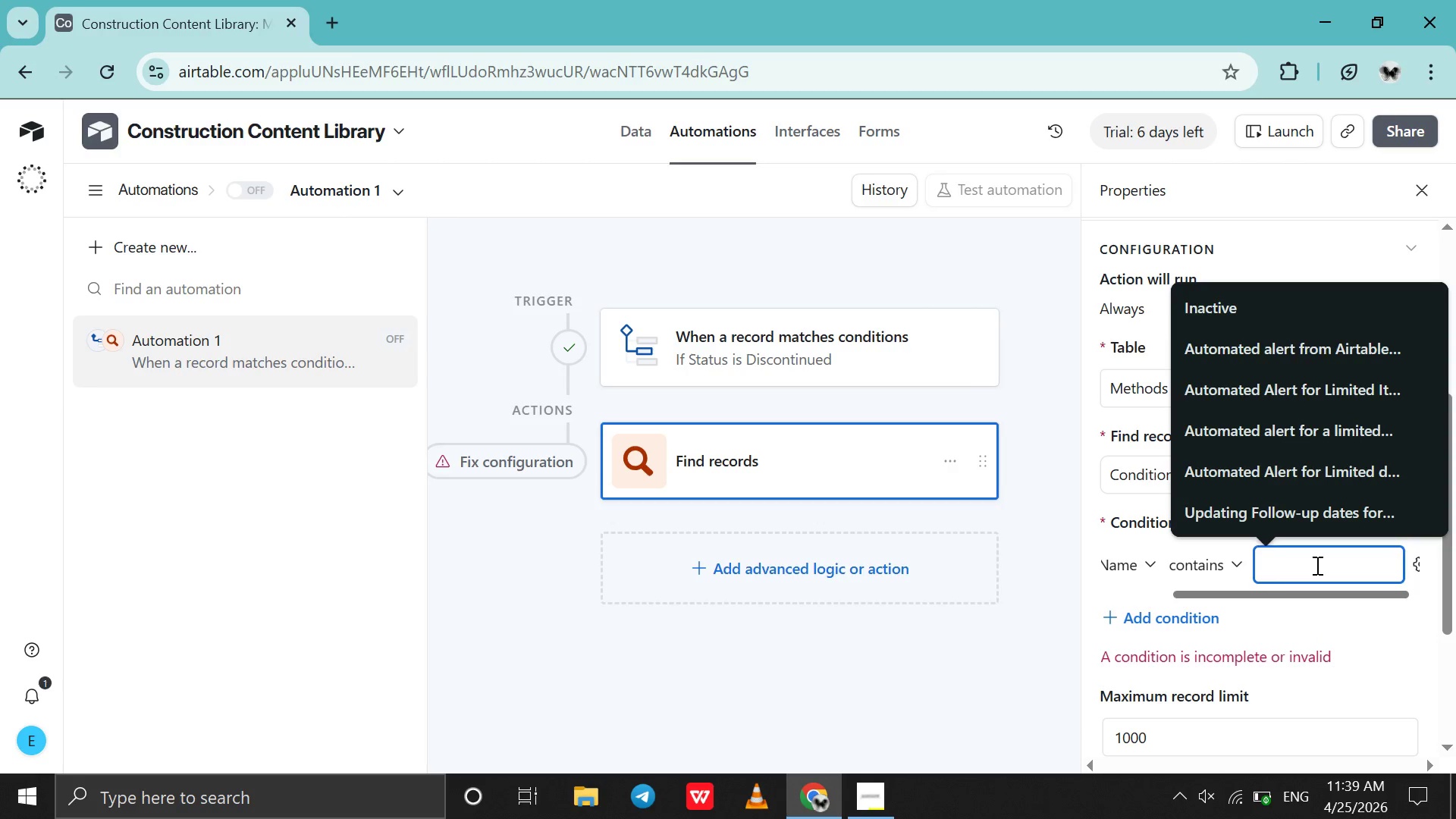 
left_click([1316, 565])
 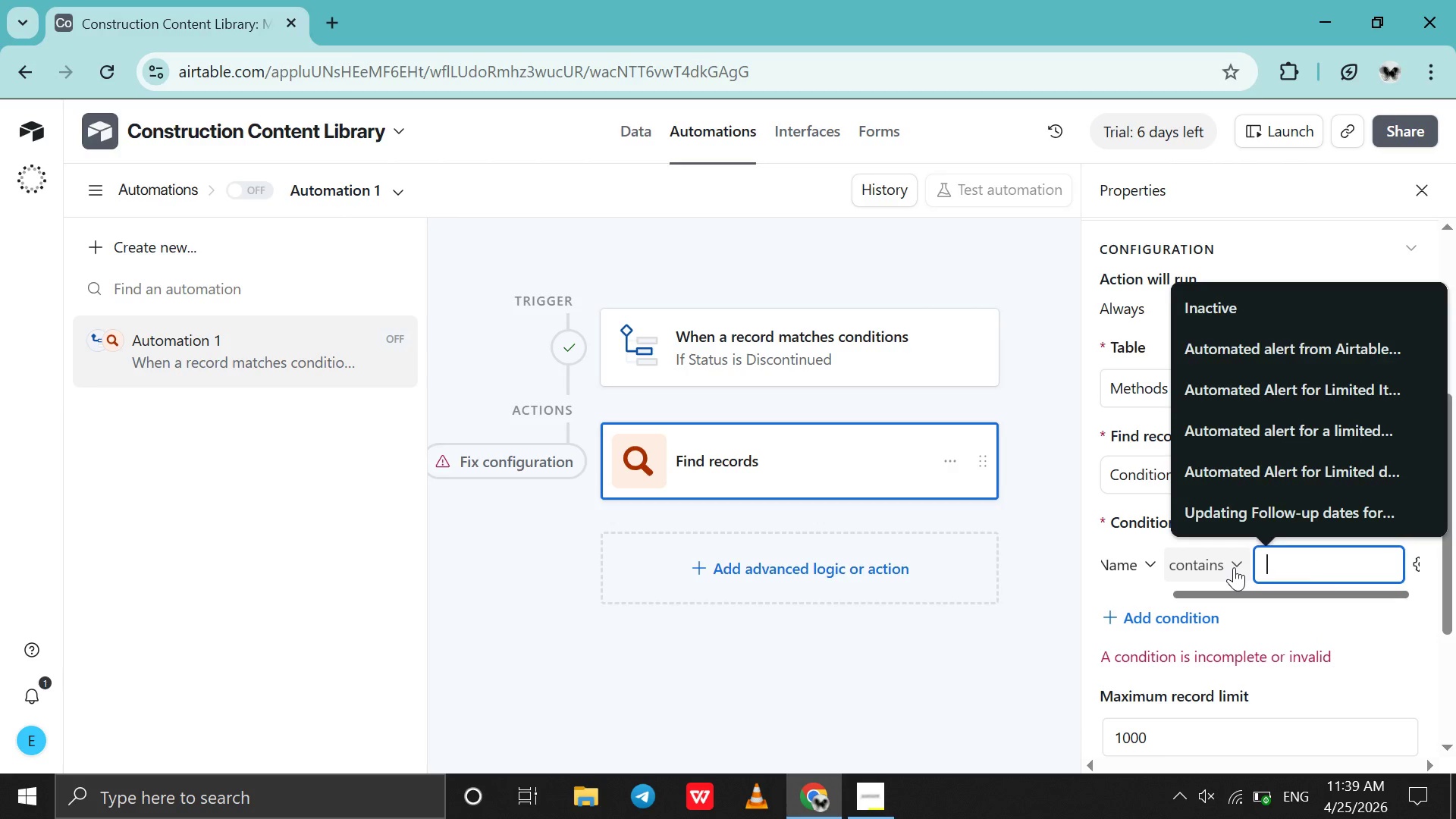 
left_click([1234, 567])
 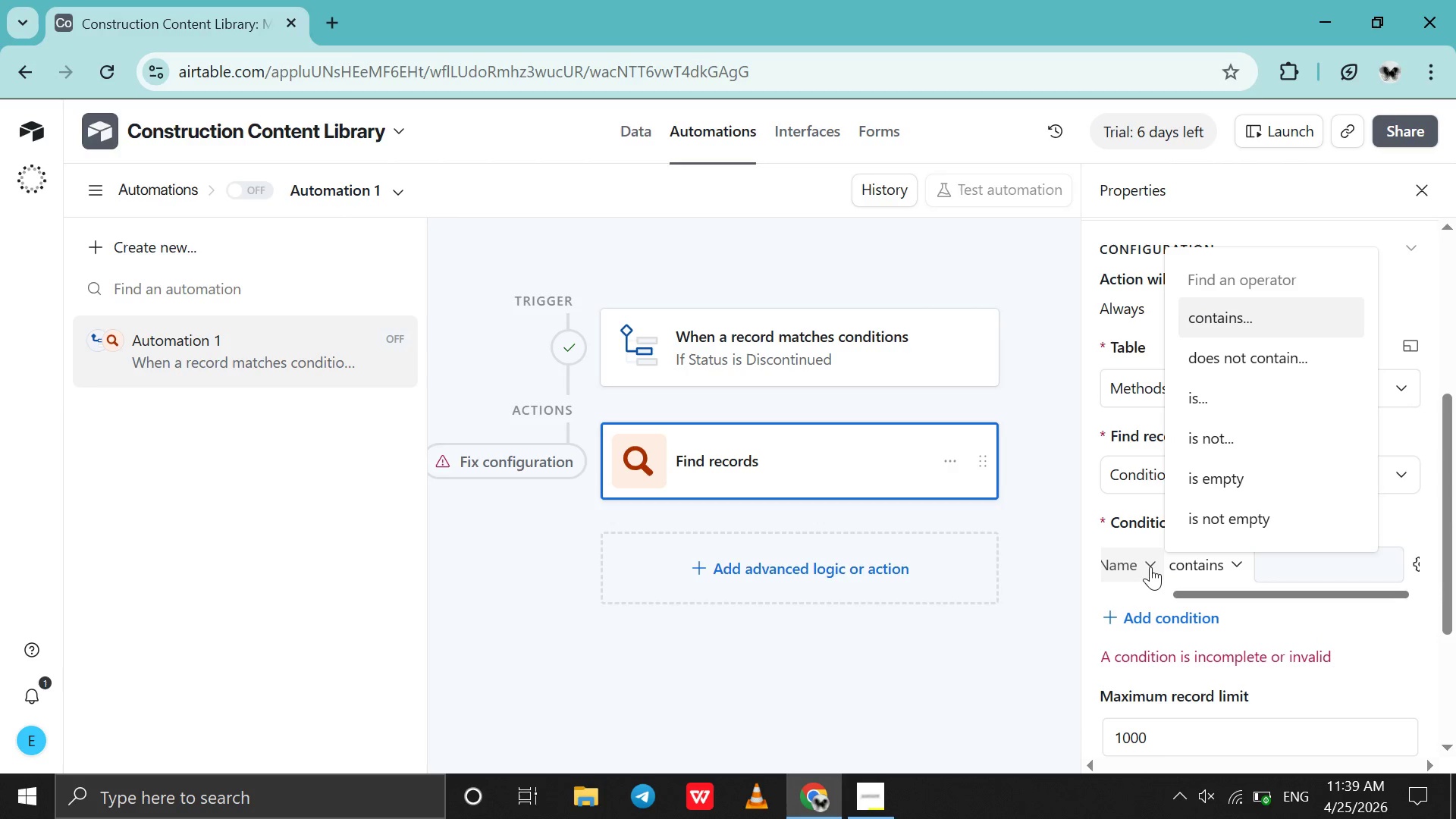 
left_click([1150, 566])
 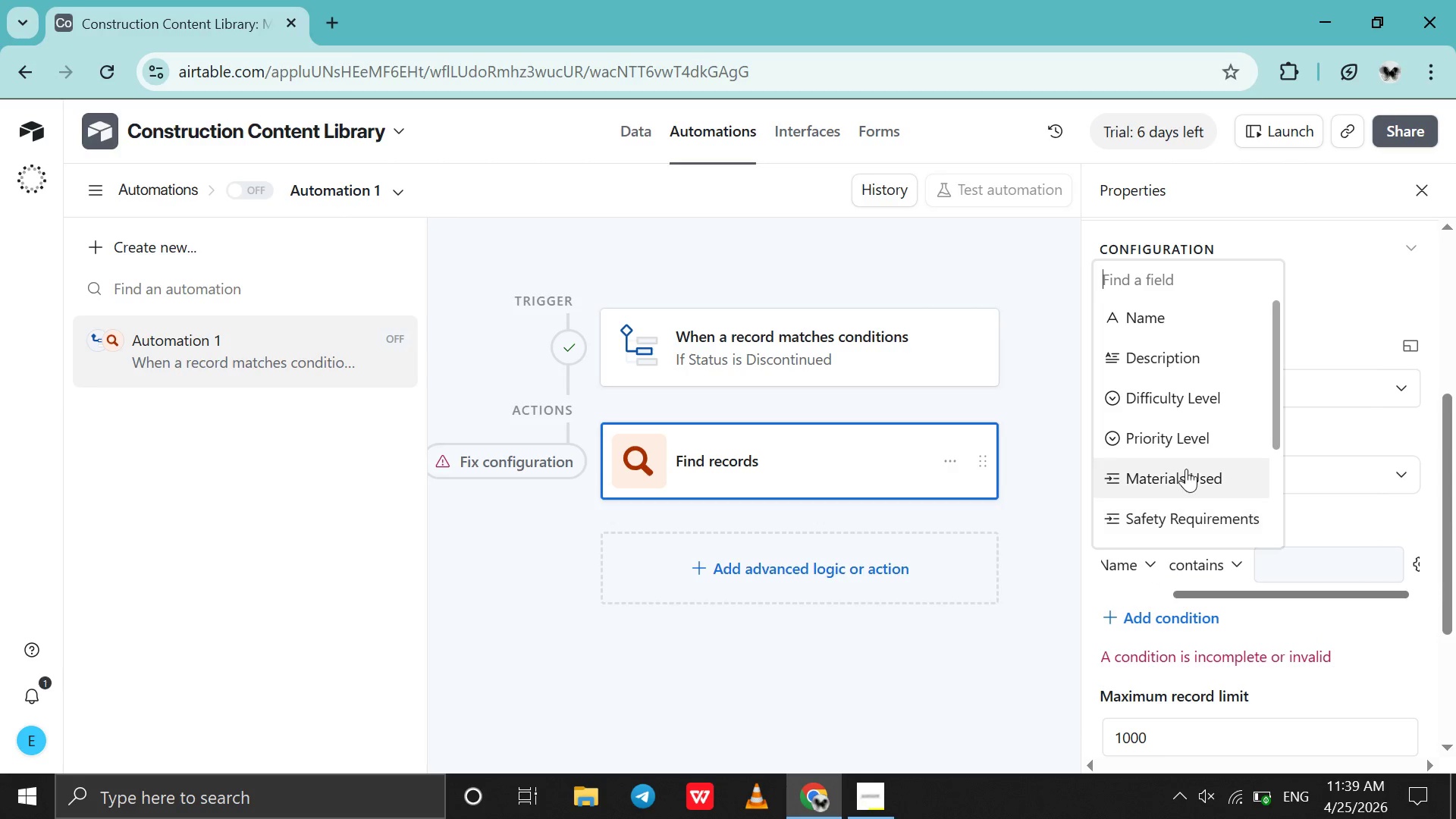 
left_click([1186, 469])
 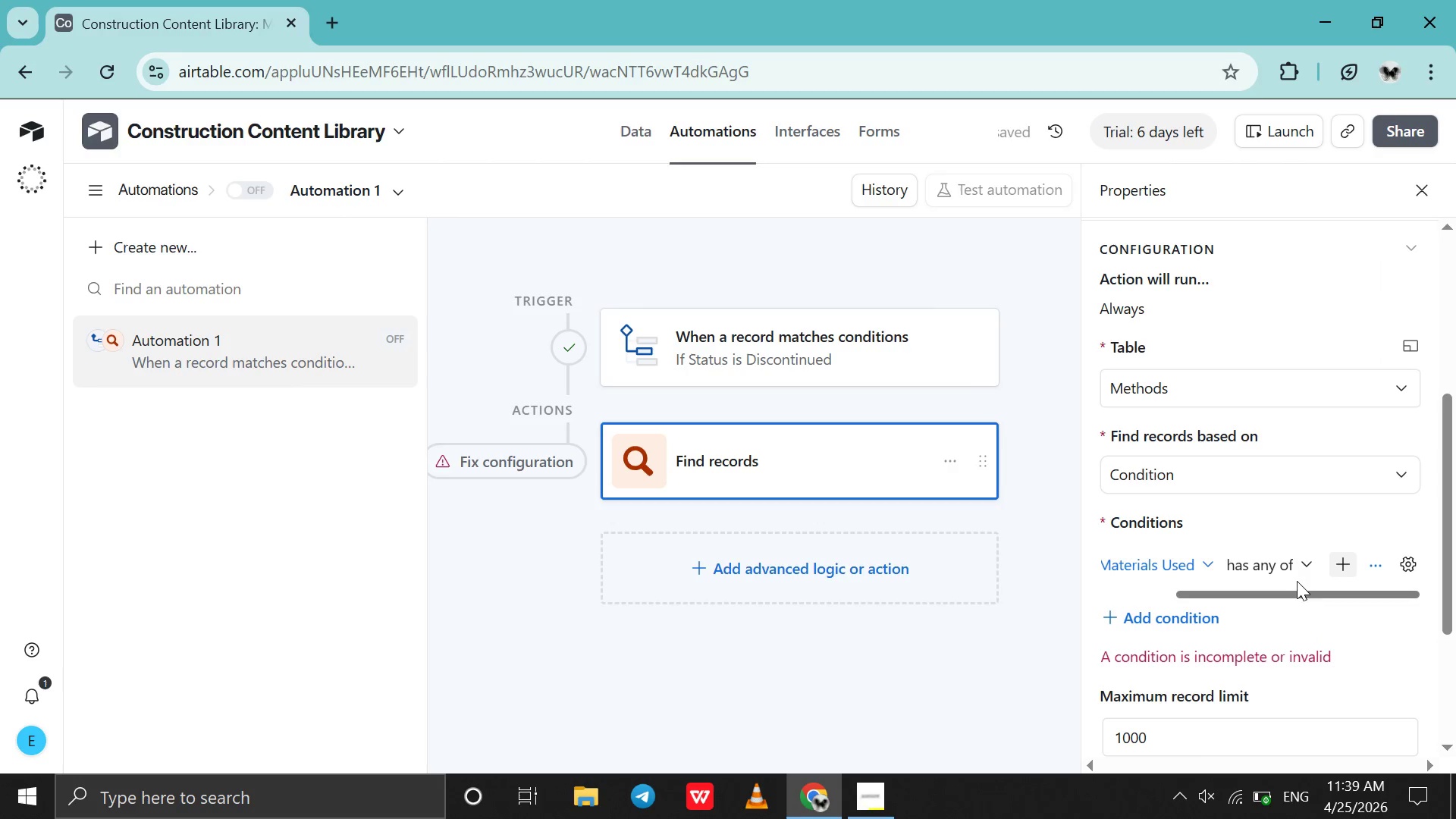 
left_click([1302, 558])
 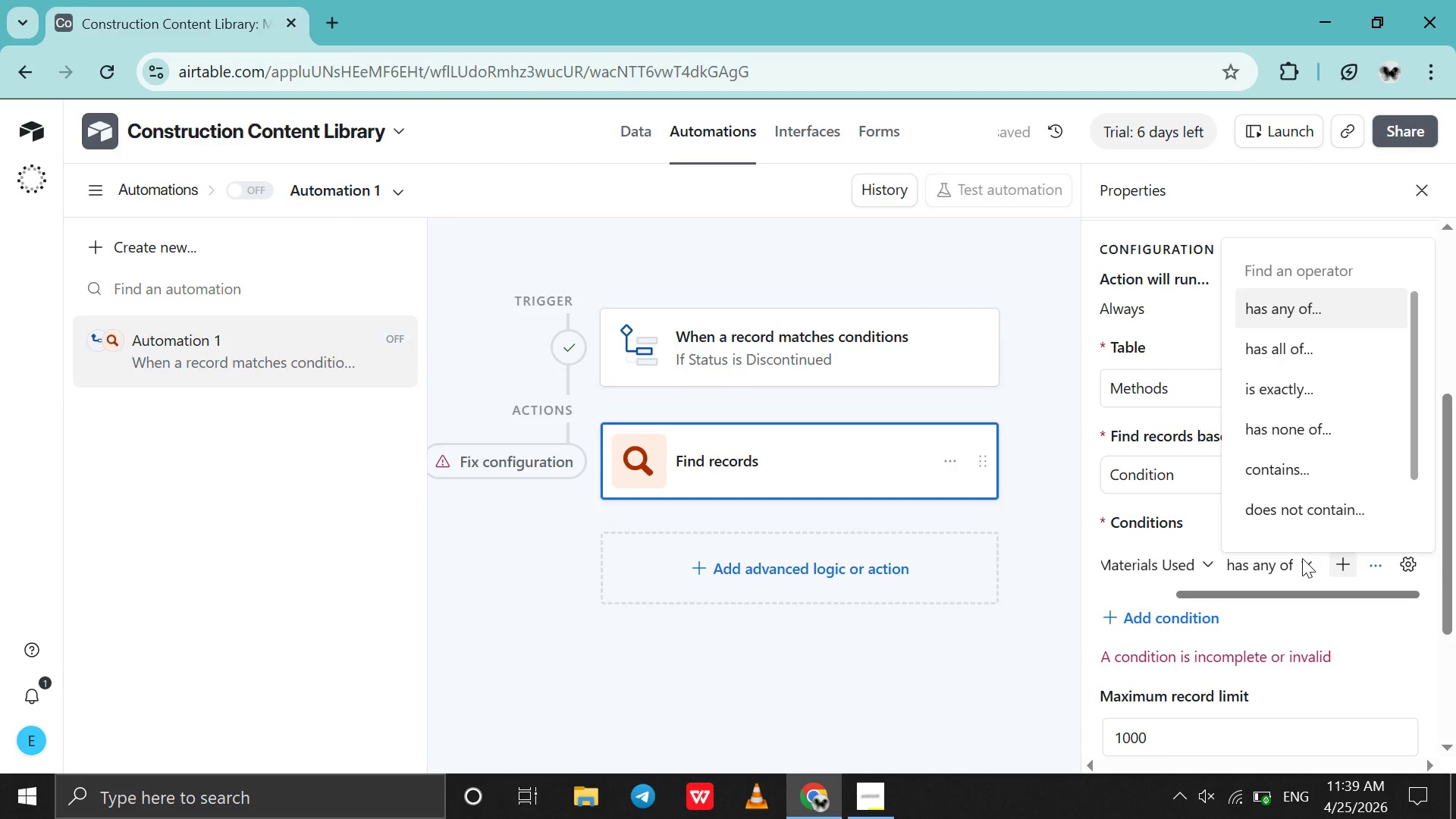 
left_click([1302, 558])
 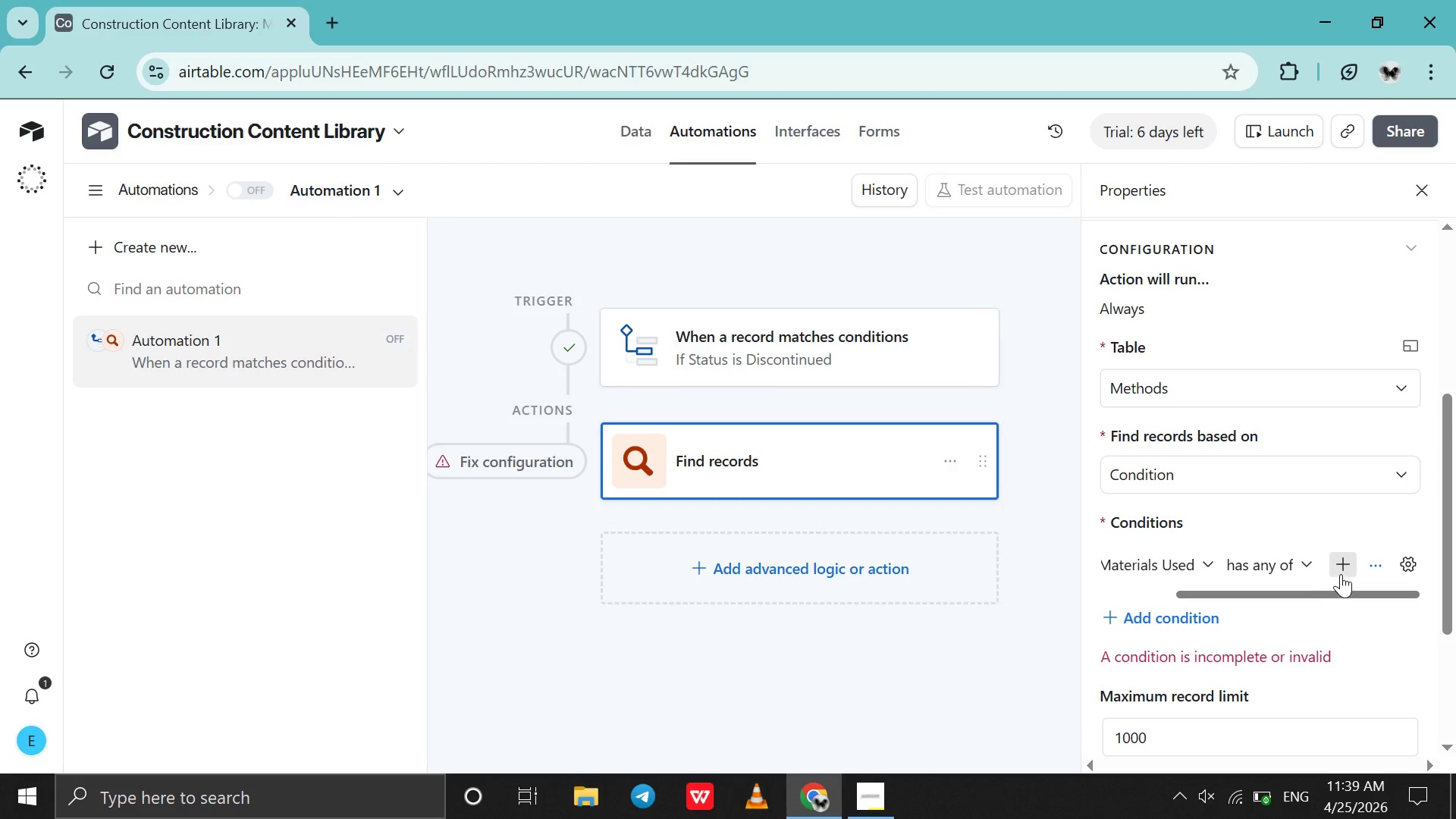 
left_click([1341, 574])
 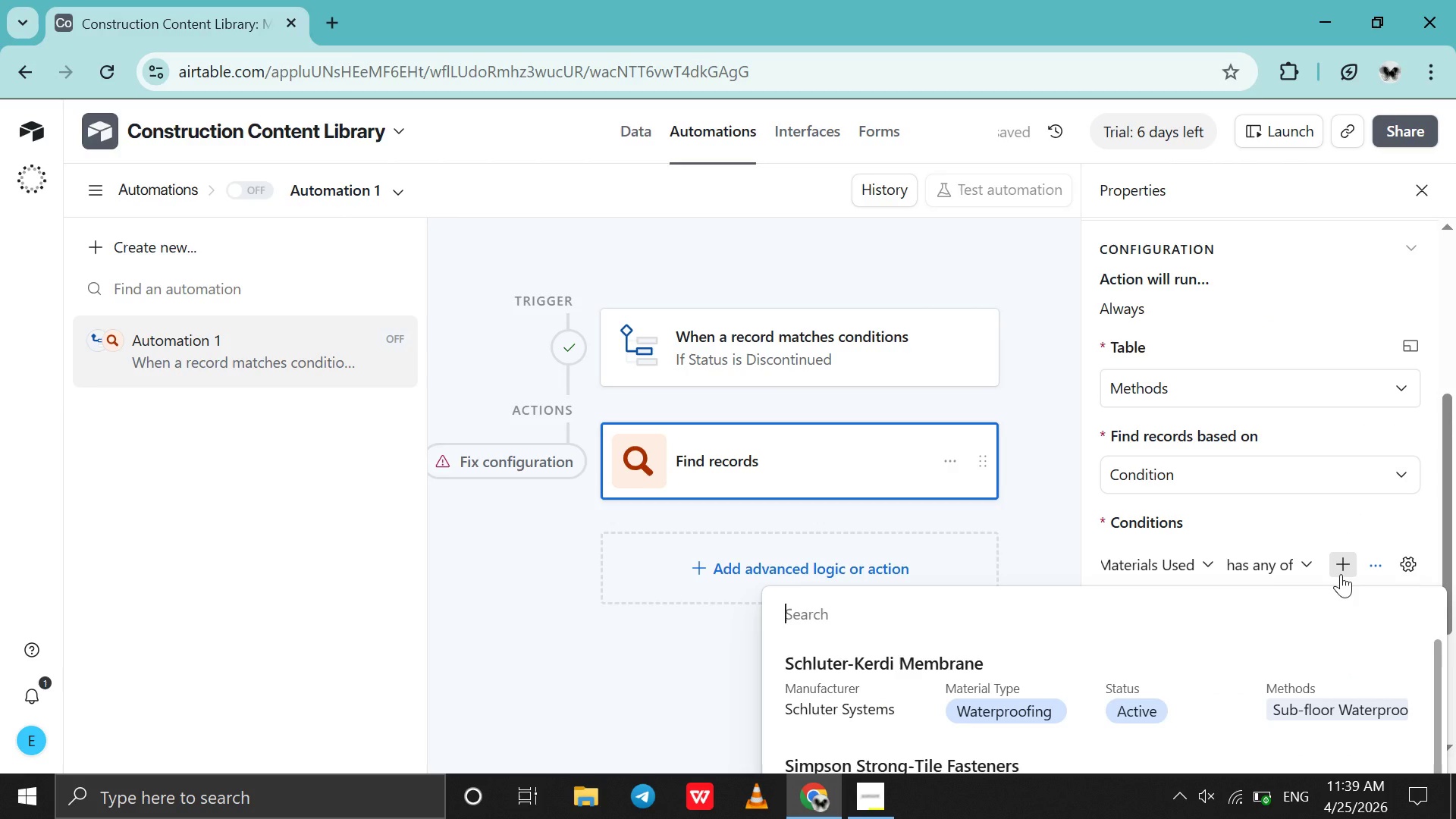 
scroll: coordinate [1341, 574], scroll_direction: down, amount: 7.0
 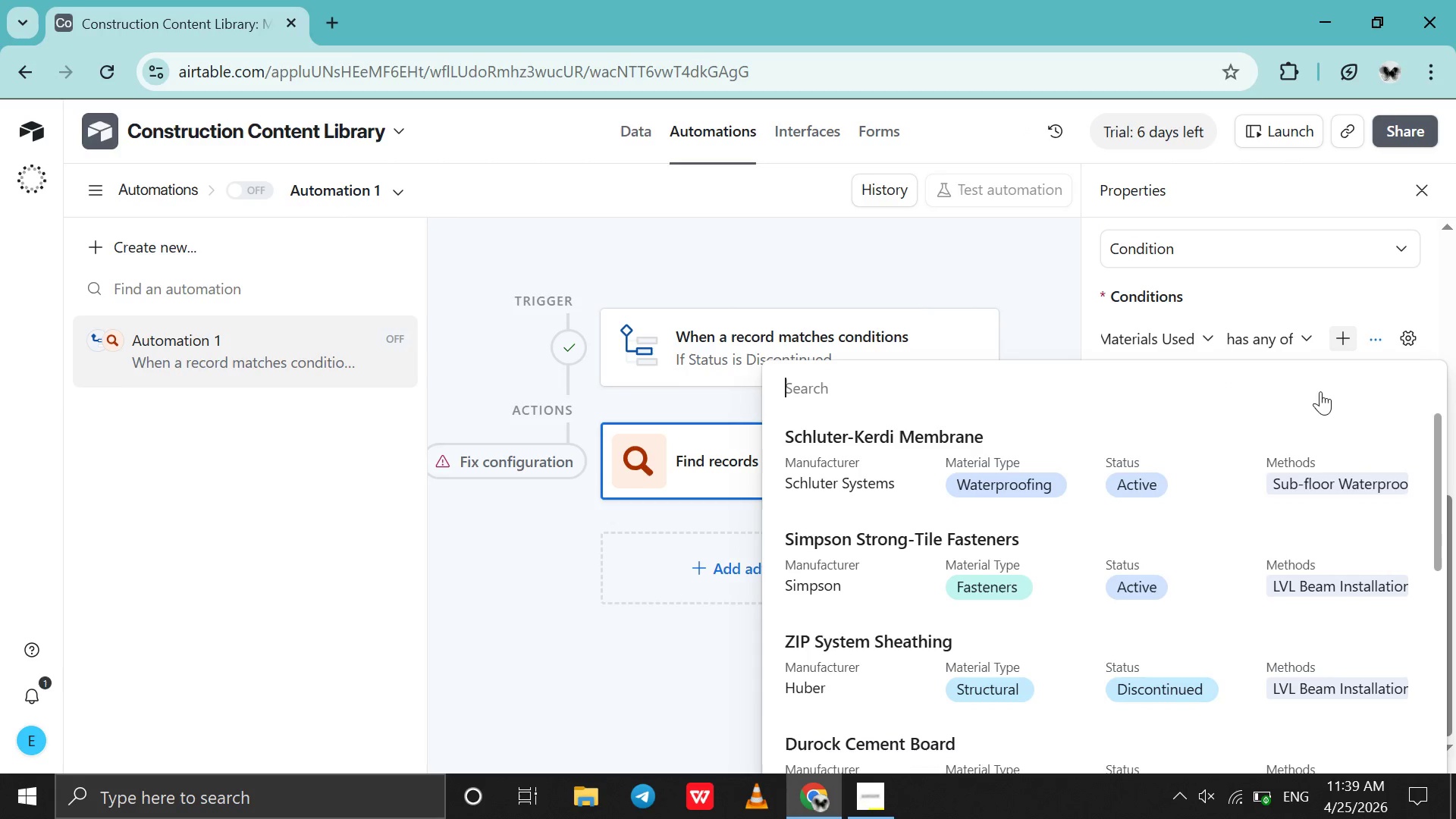 
left_click([1337, 288])
 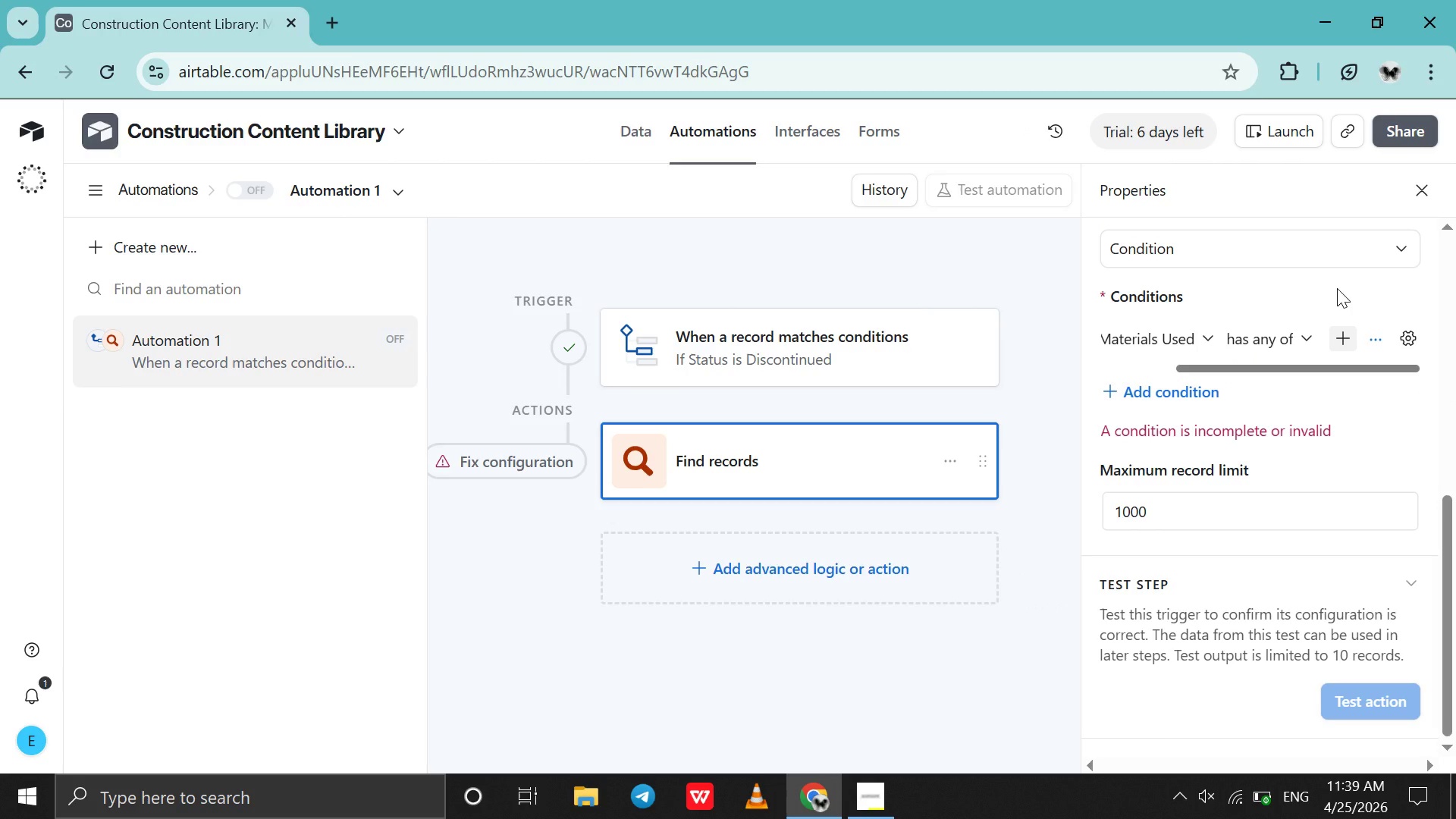 
wait(7.91)
 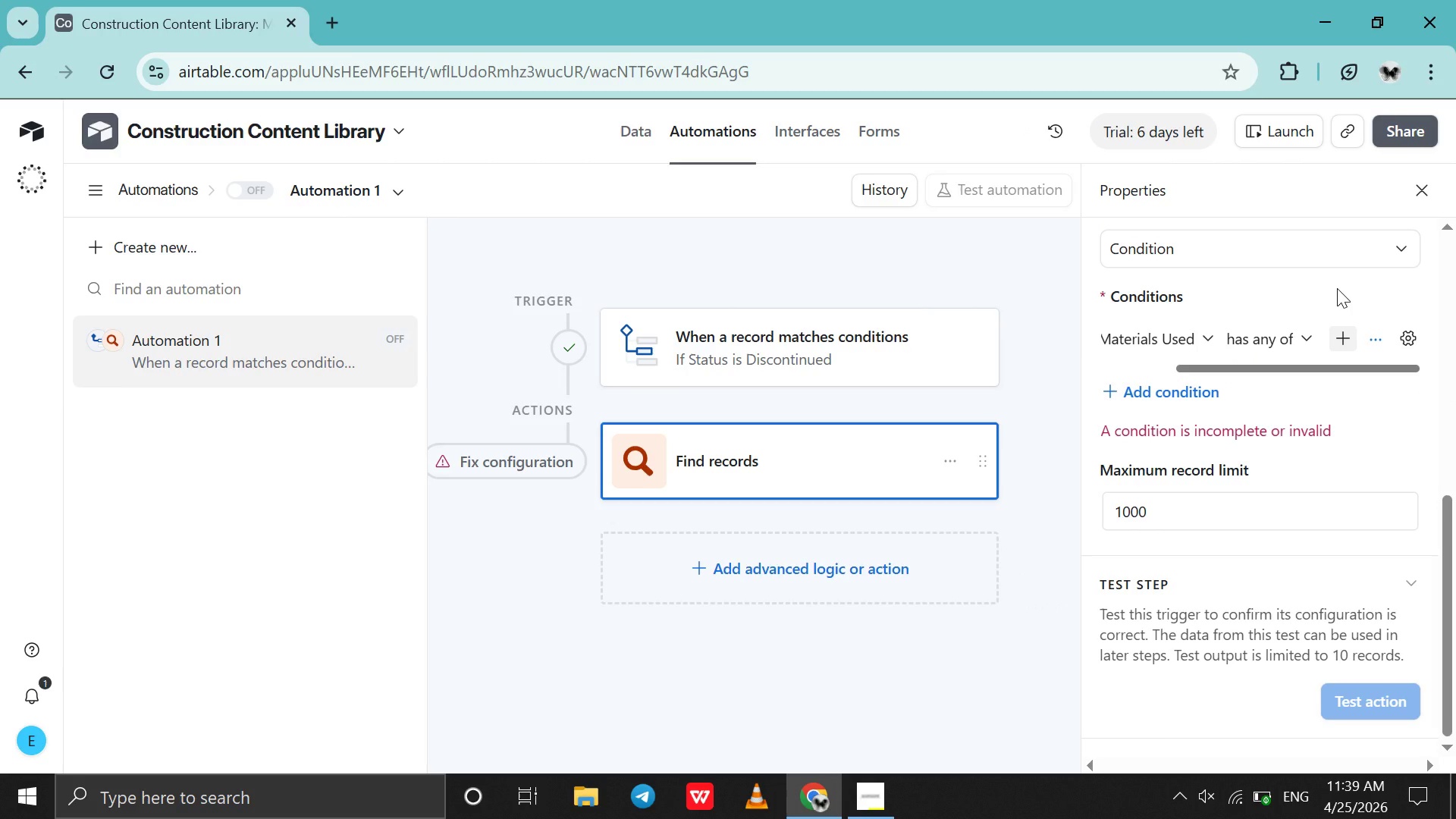 
left_click([1340, 328])
 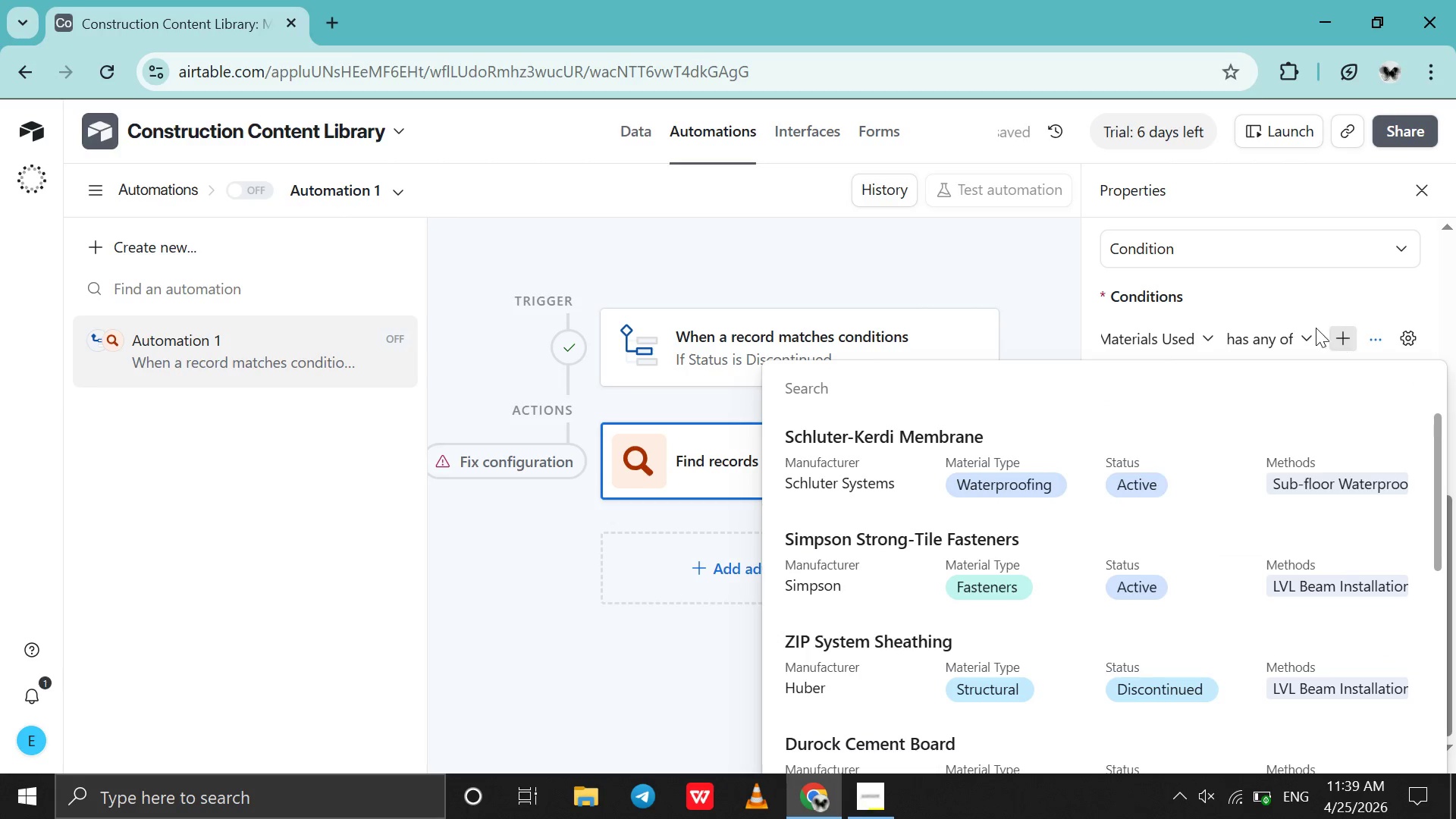 
left_click([1289, 325])
 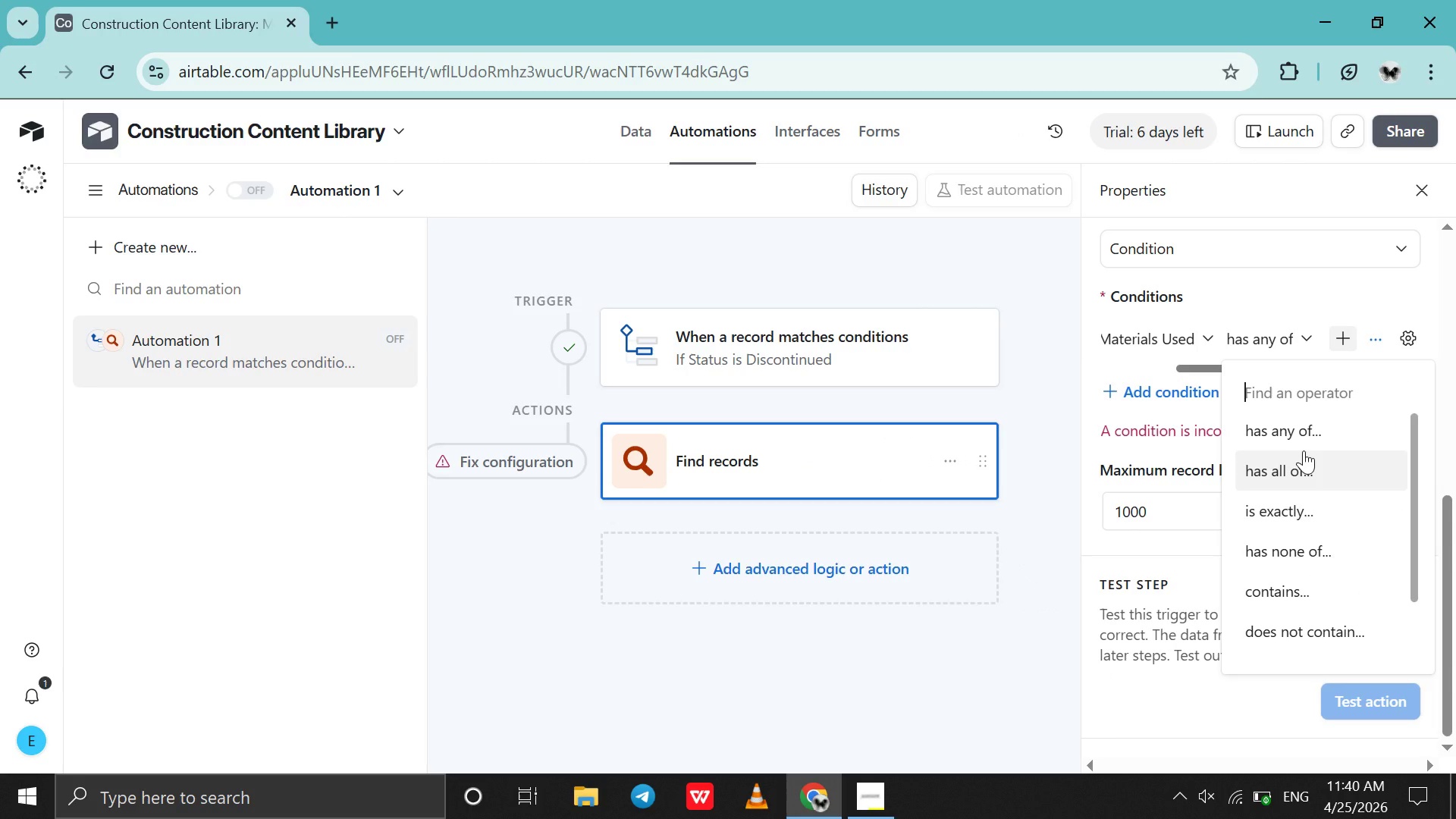 
wait(7.34)
 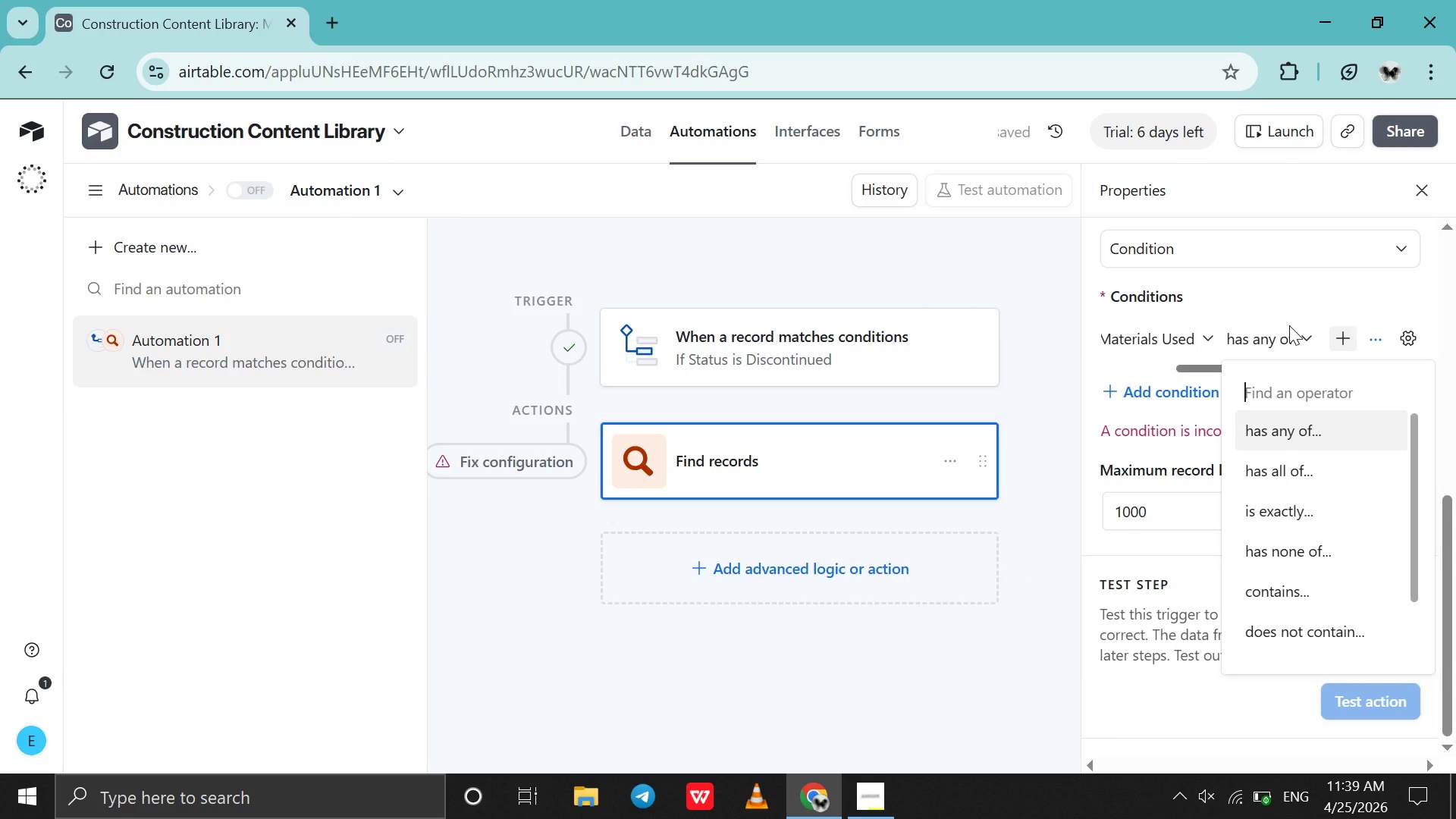 
left_click([1304, 501])
 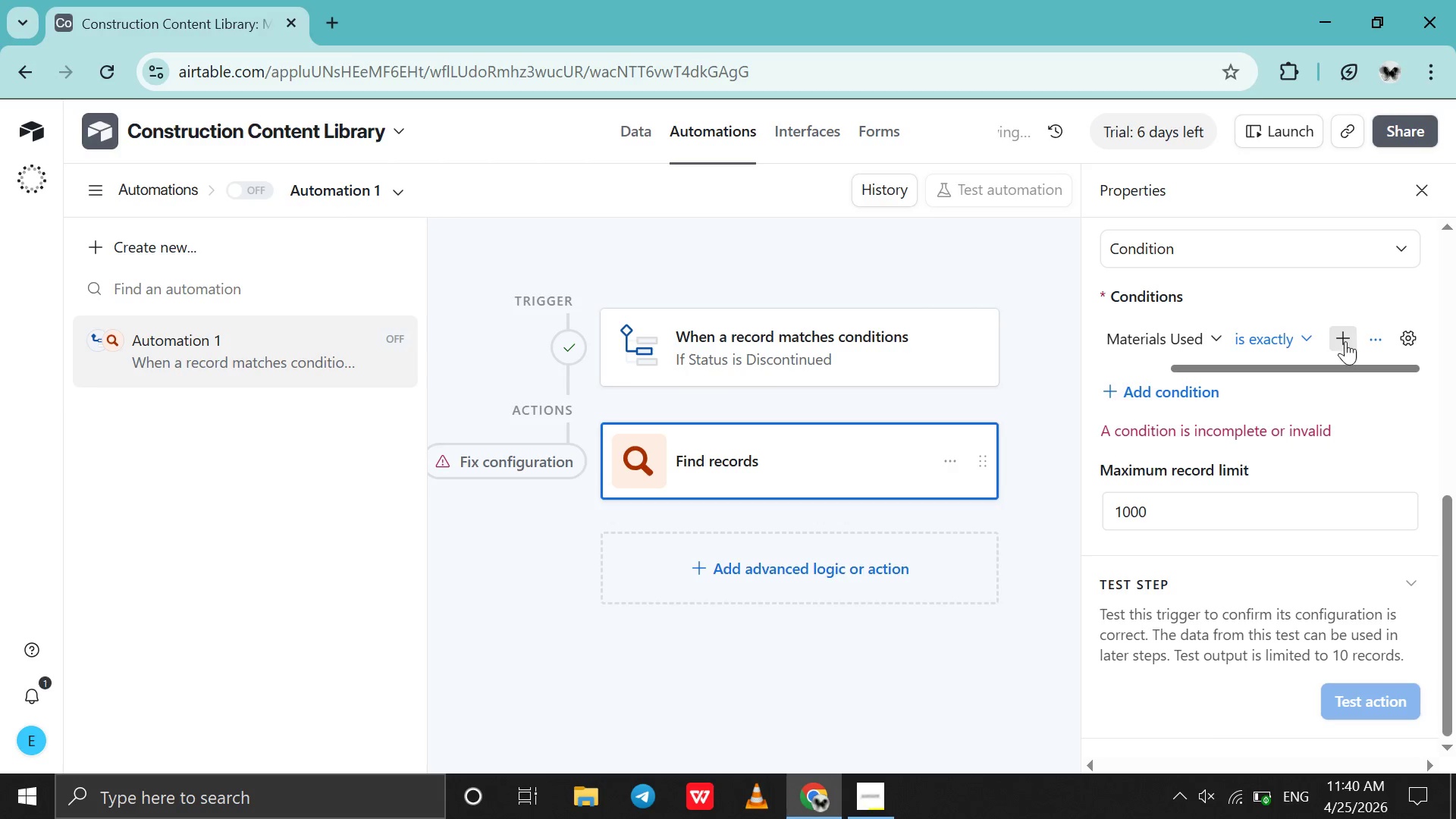 
left_click([1346, 340])
 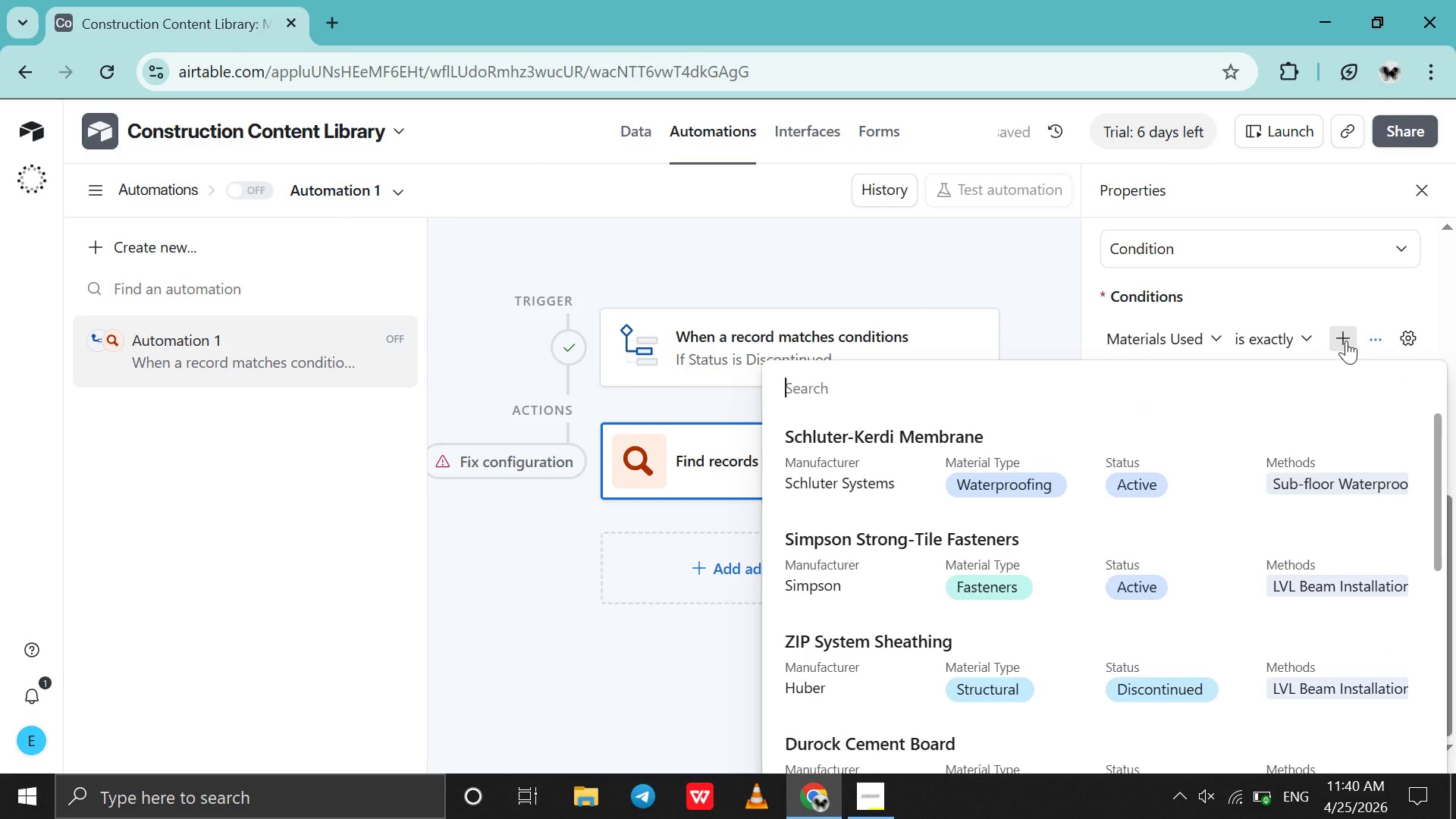 
left_click([1346, 340])
 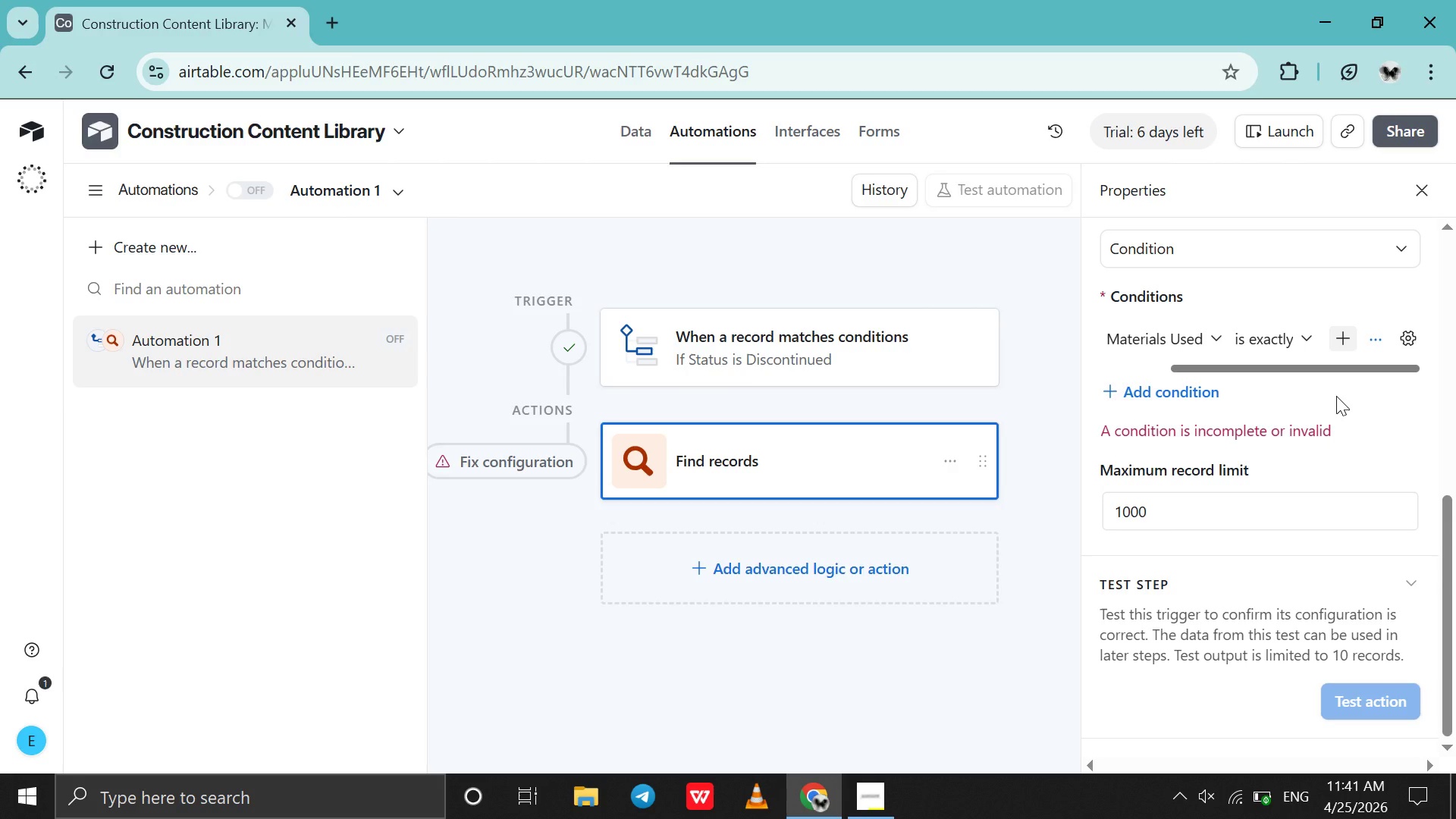 
wait(82.3)
 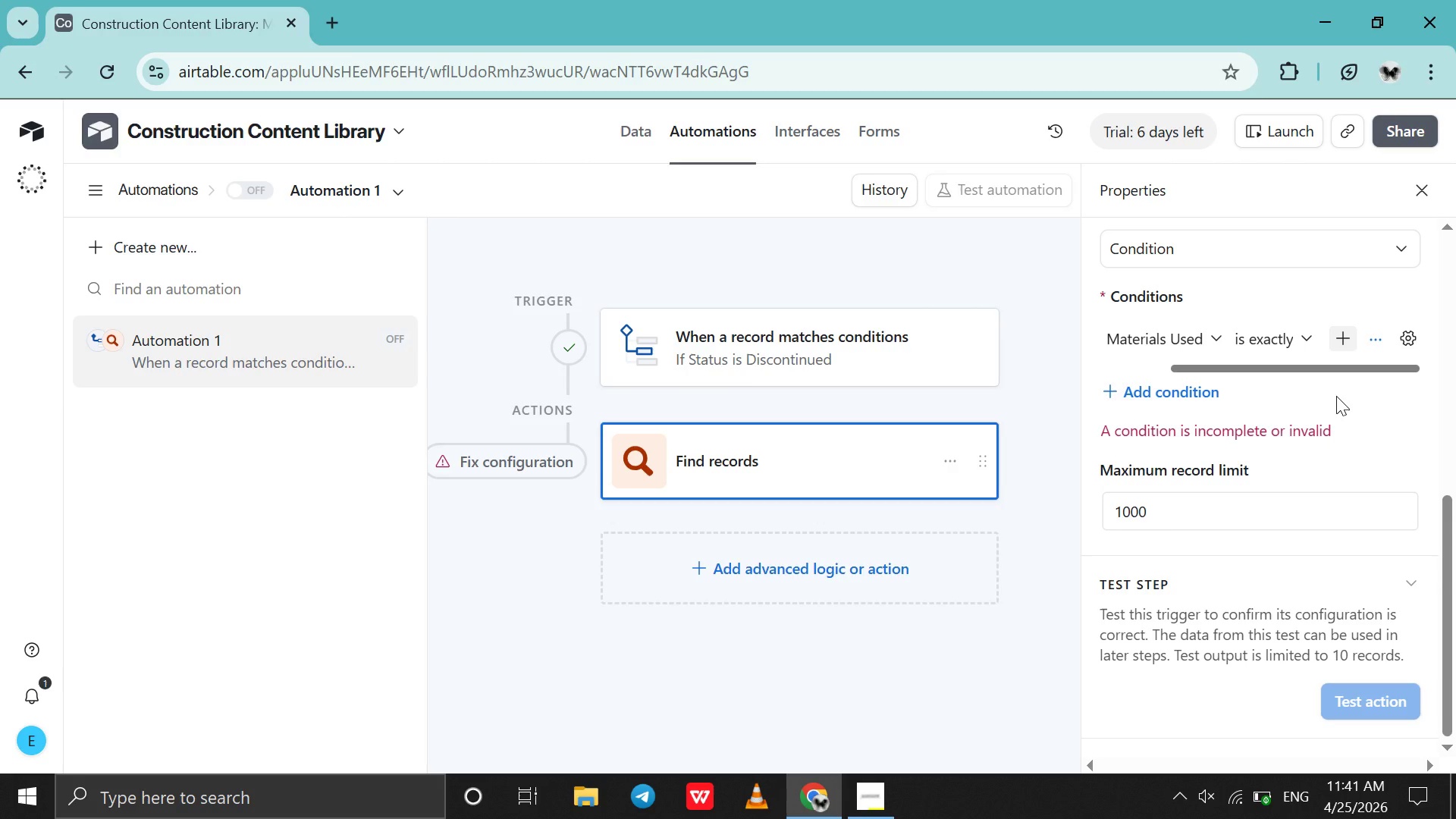 
left_click([1203, 342])
 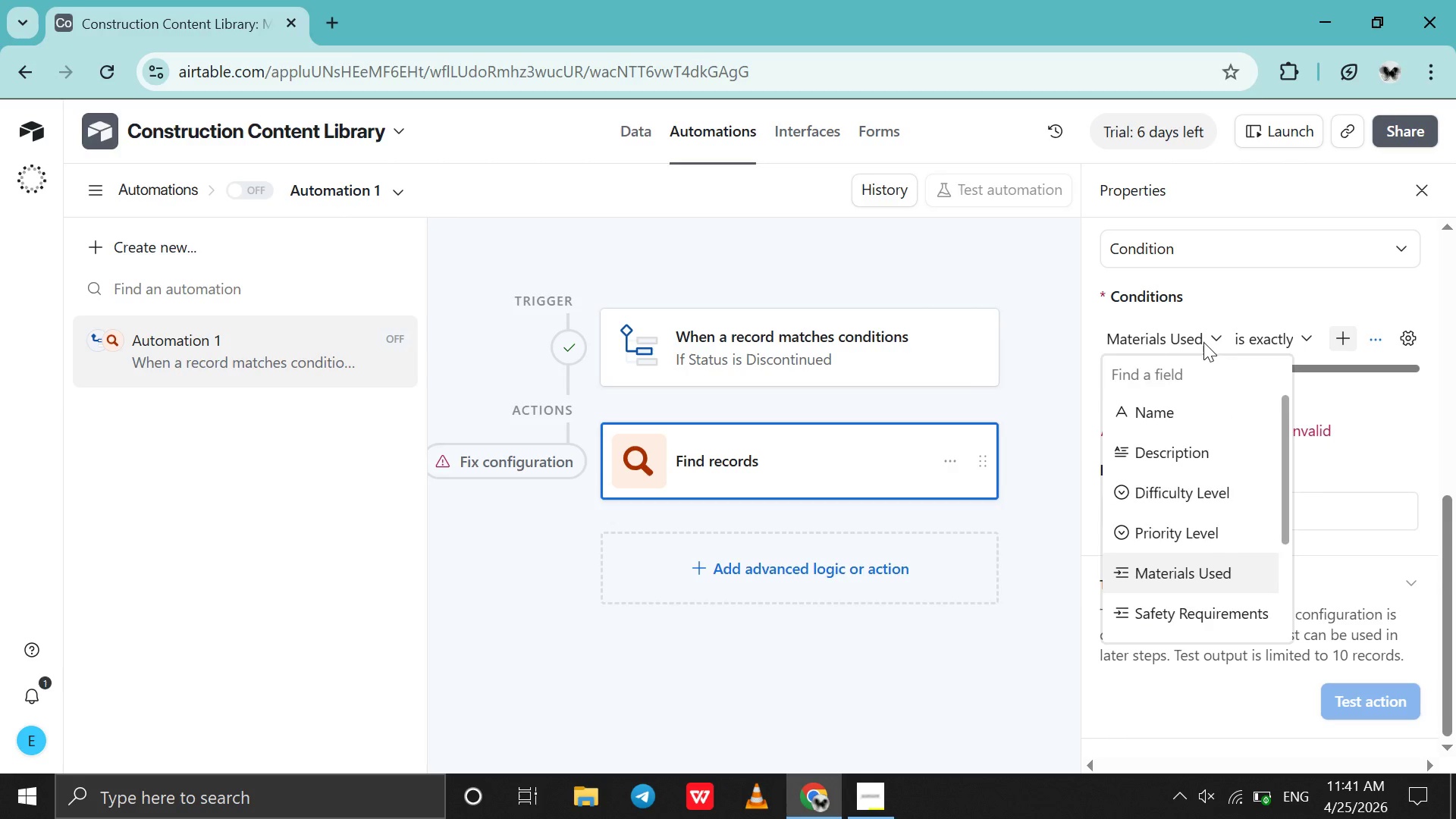 
left_click([1203, 342])
 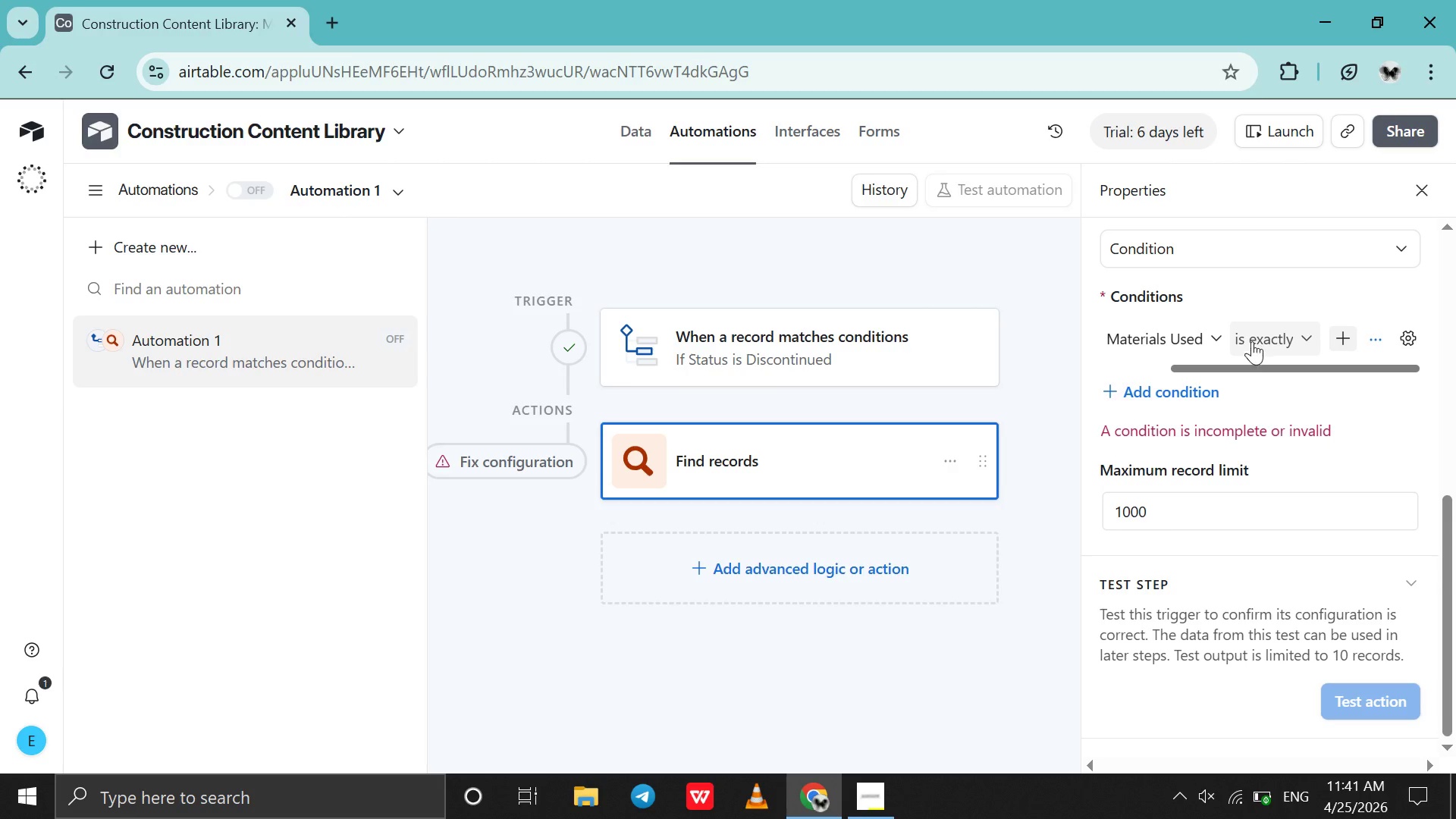 
left_click([1252, 341])
 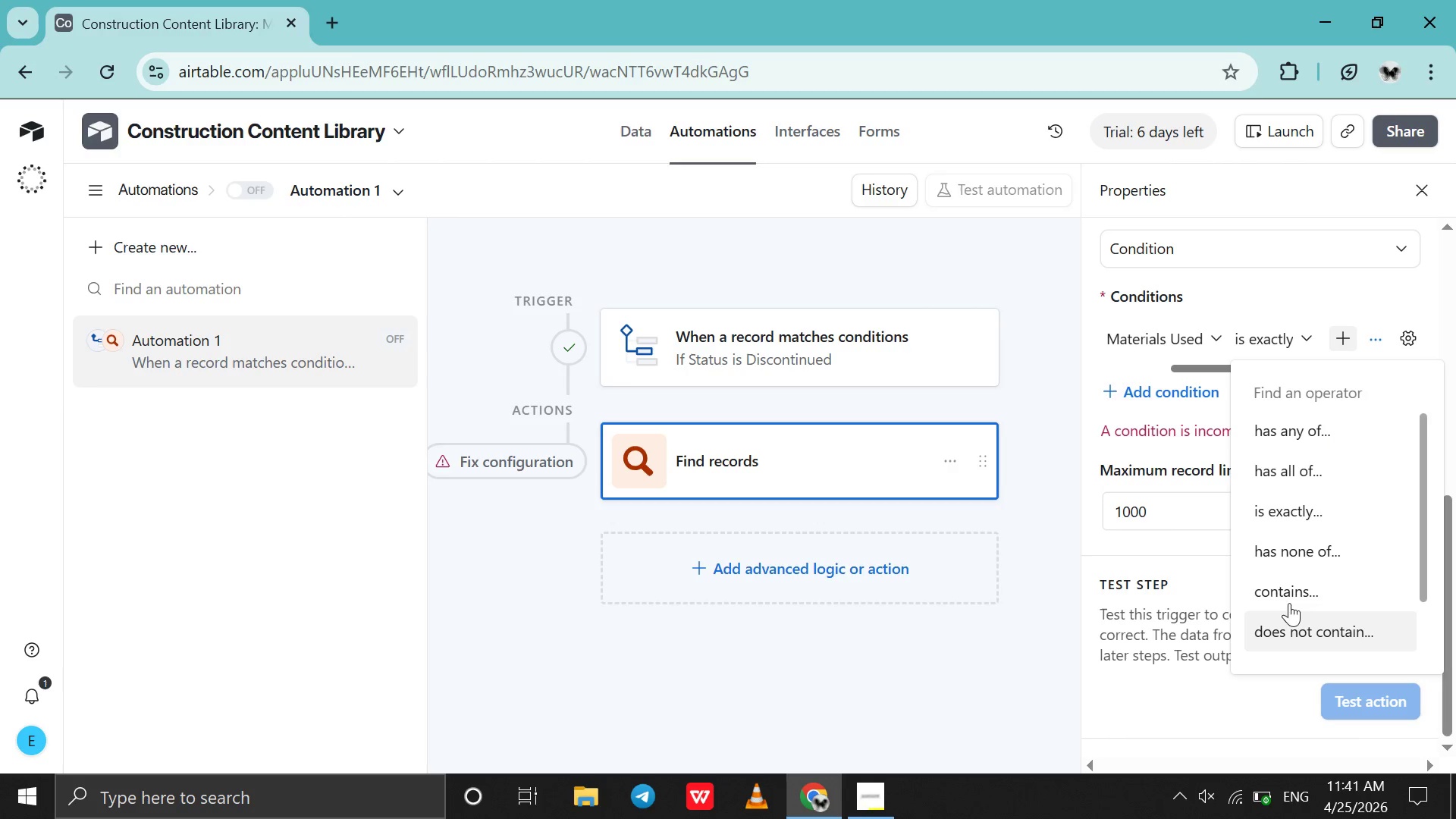 
left_click([1296, 595])
 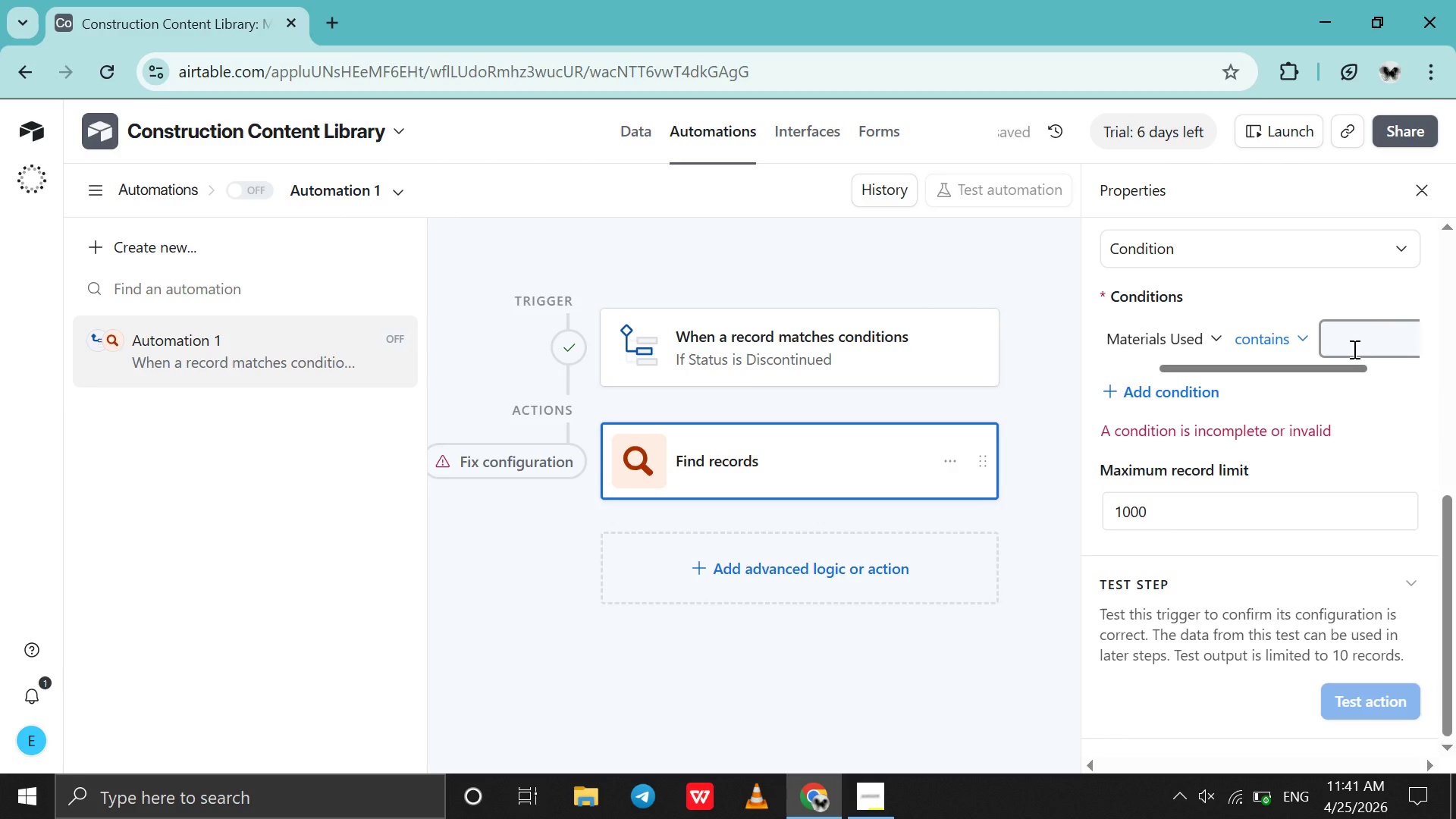 
left_click([1353, 349])
 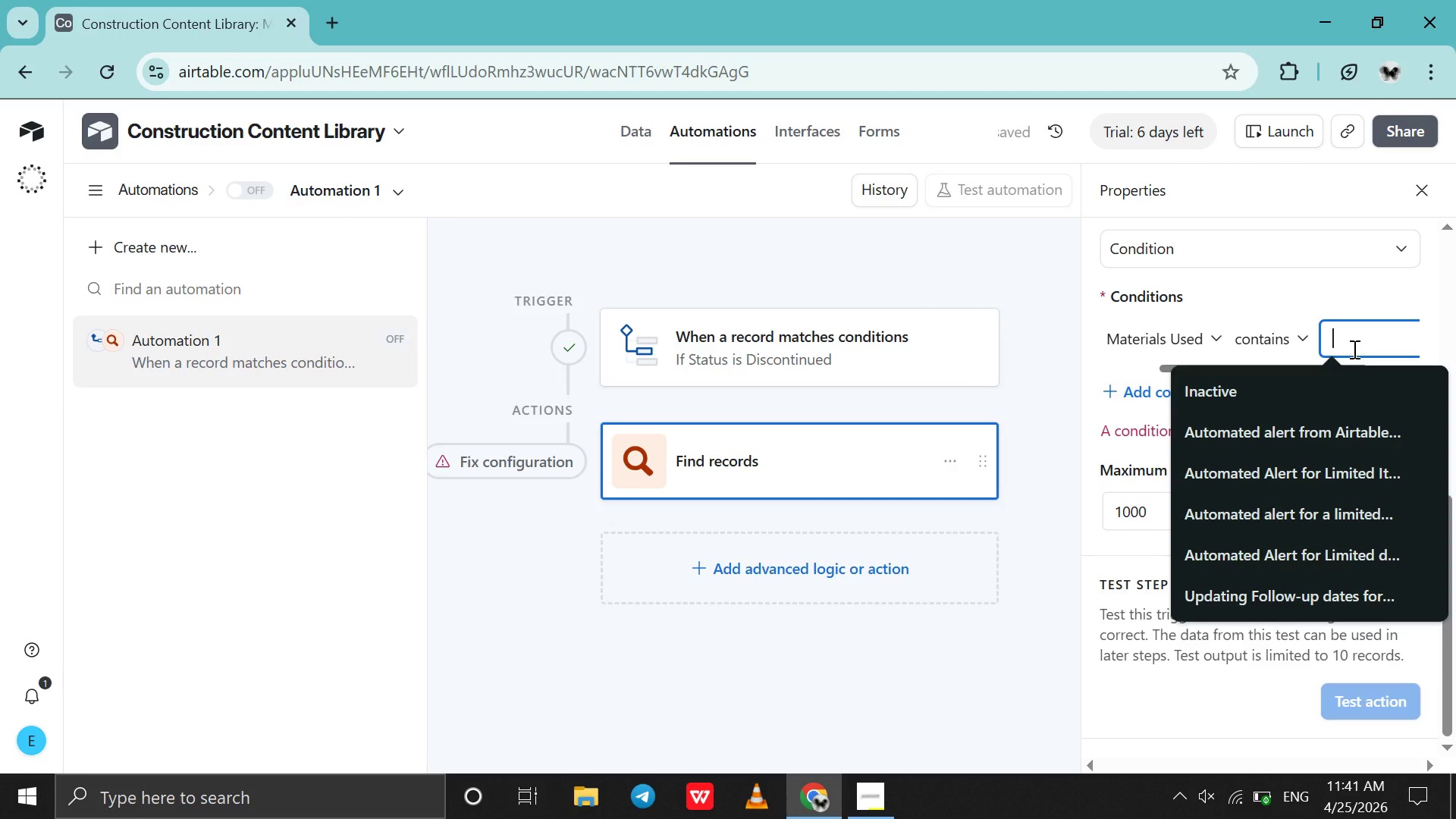 
type([ma)
key(Backspace)
key(Backspace)
type(Material fro )
key(Backspace)
type(m trigger])
 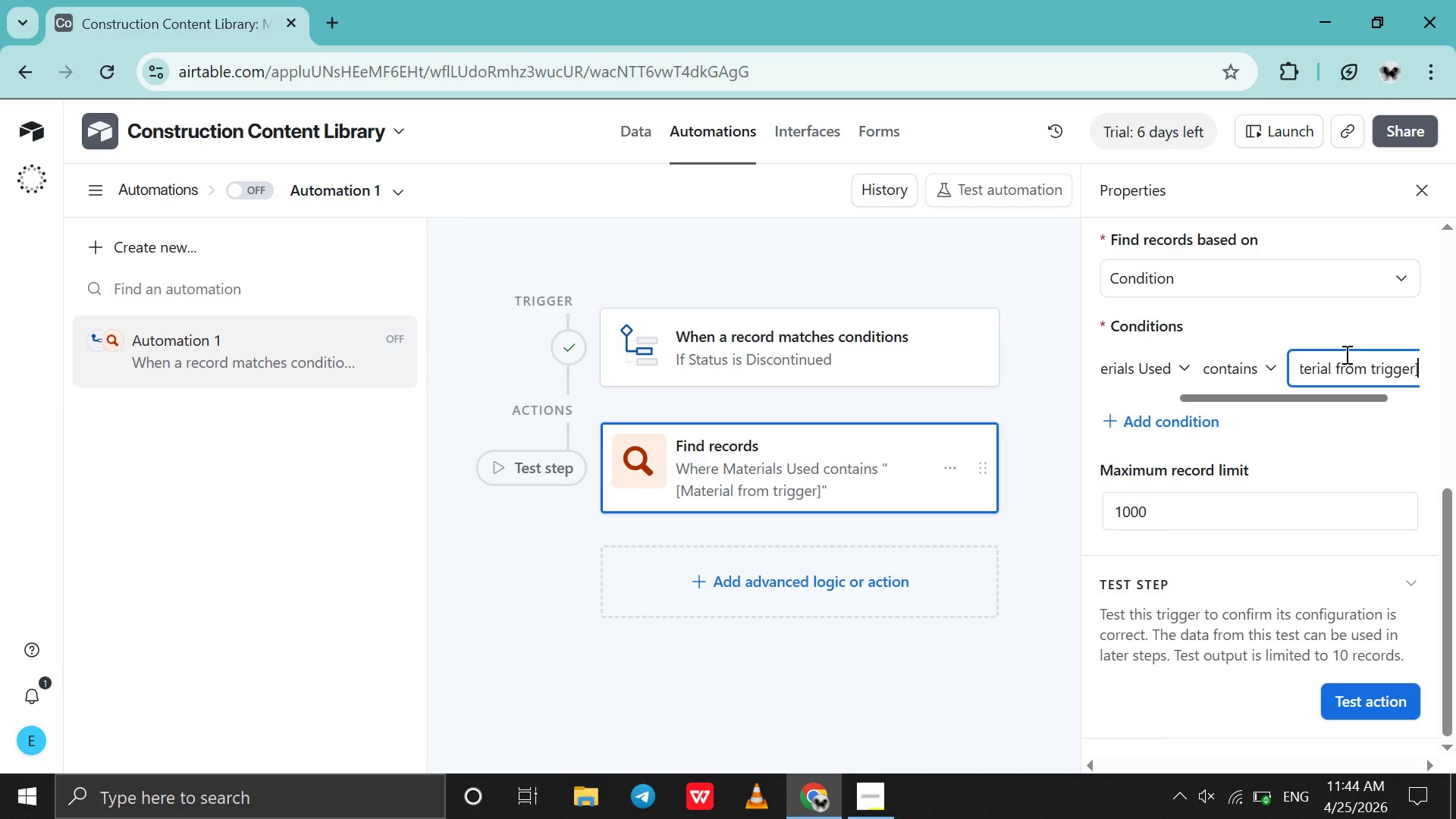 
wait(167.31)
 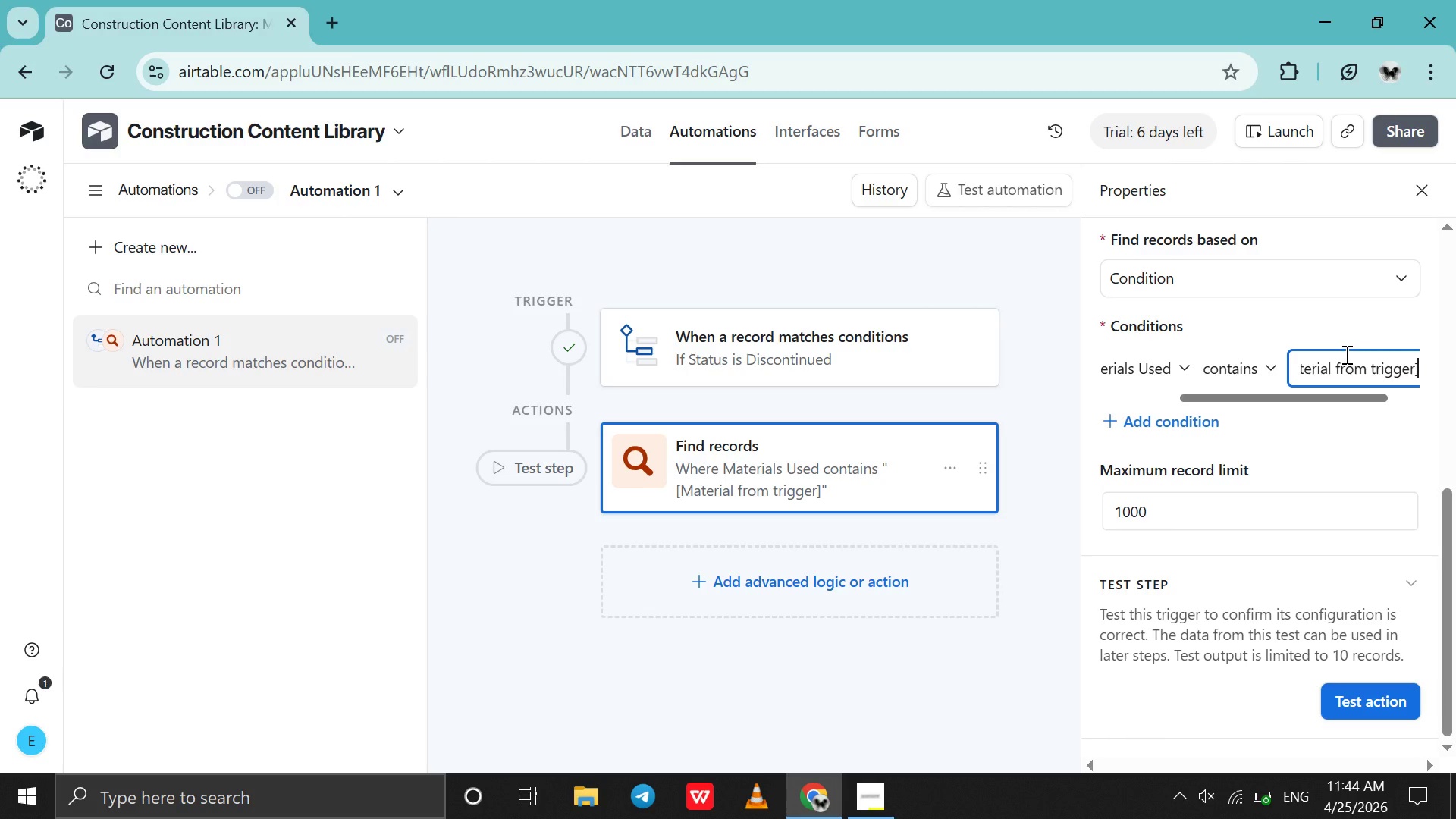 
left_click([886, 789])